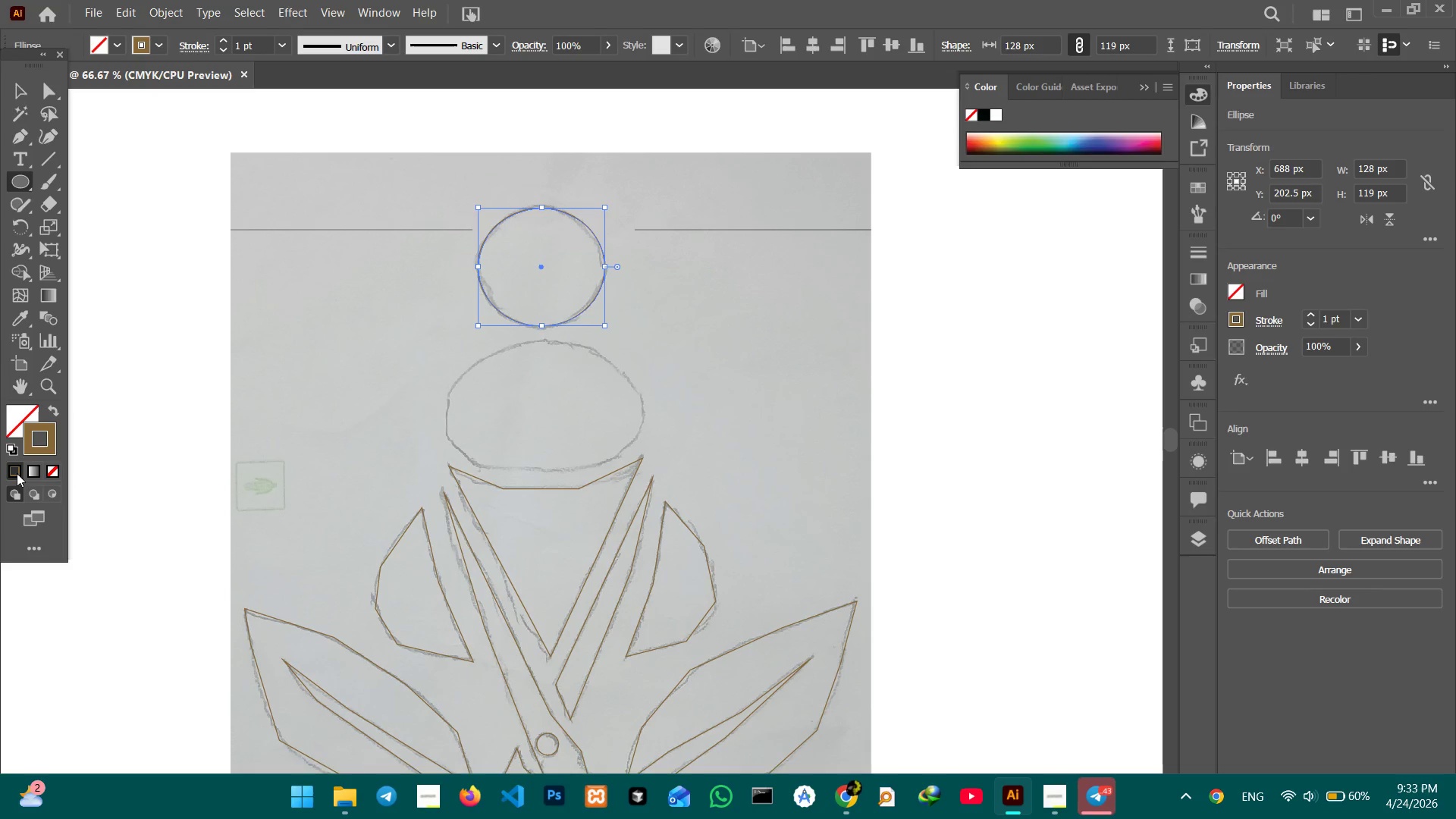 
left_click_drag(start_coordinate=[455, 381], to_coordinate=[642, 472])
 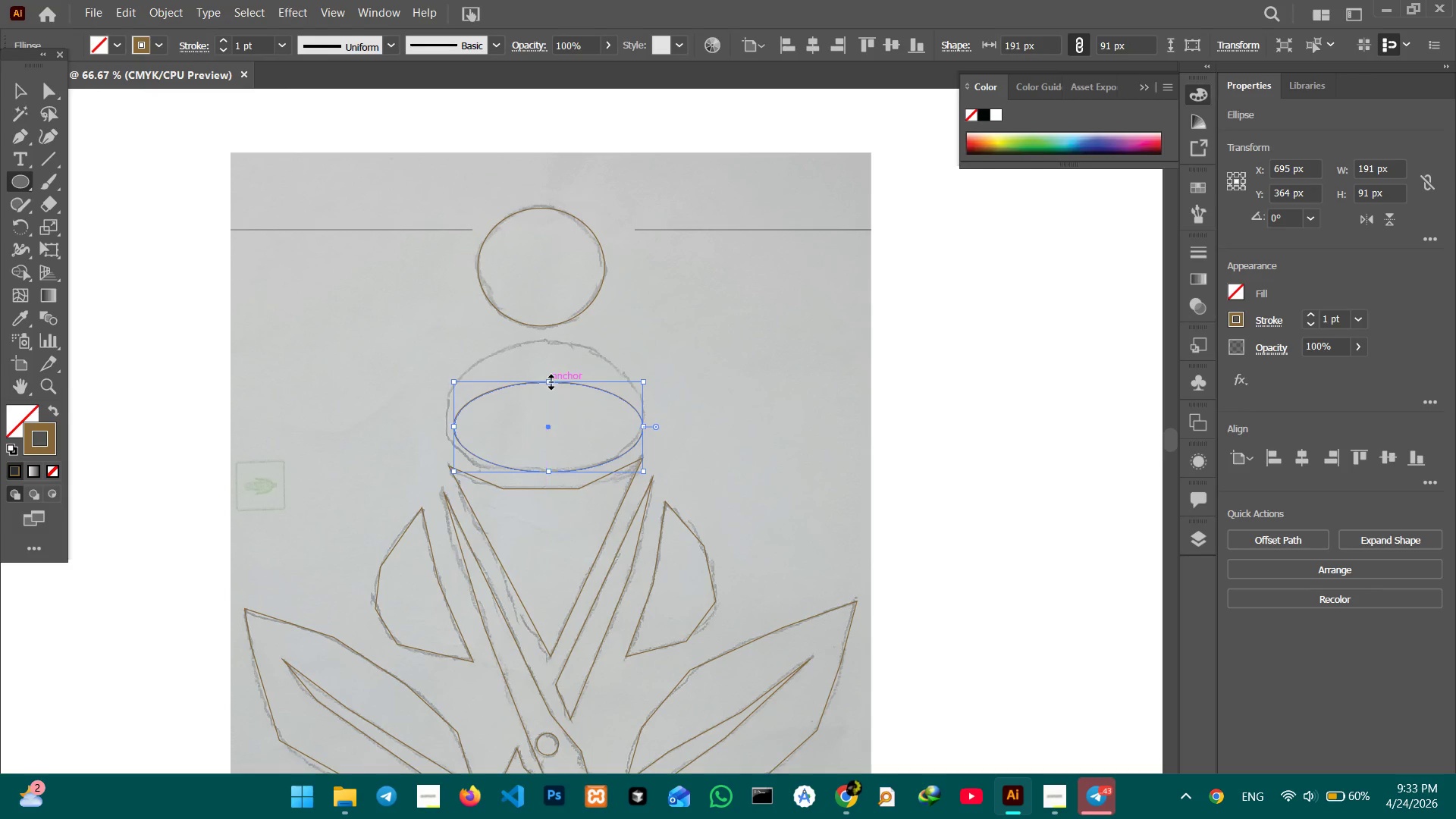 
hold_key(key=ShiftLeft, duration=1.11)
 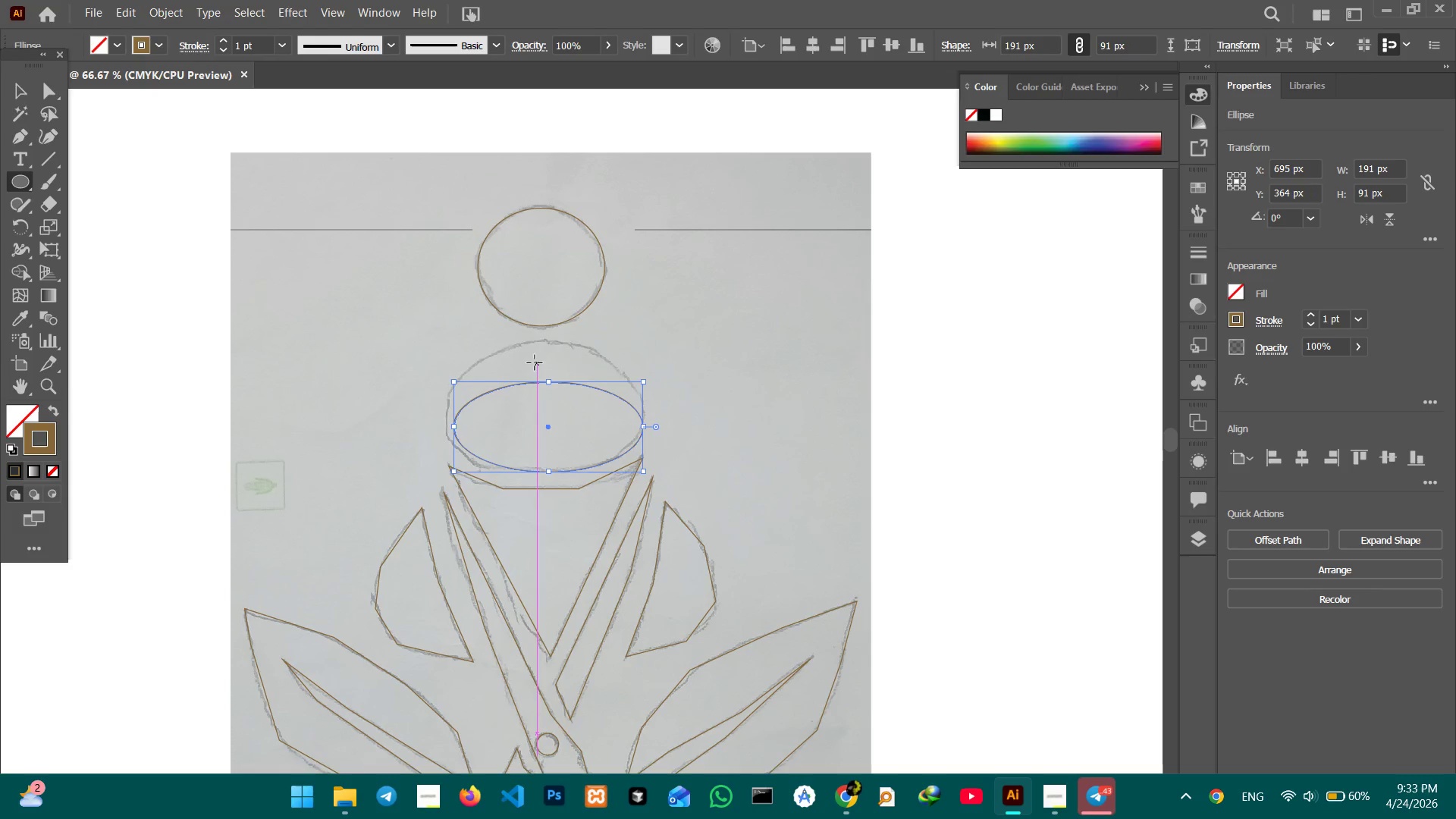 
left_click_drag(start_coordinate=[549, 380], to_coordinate=[543, 342])
 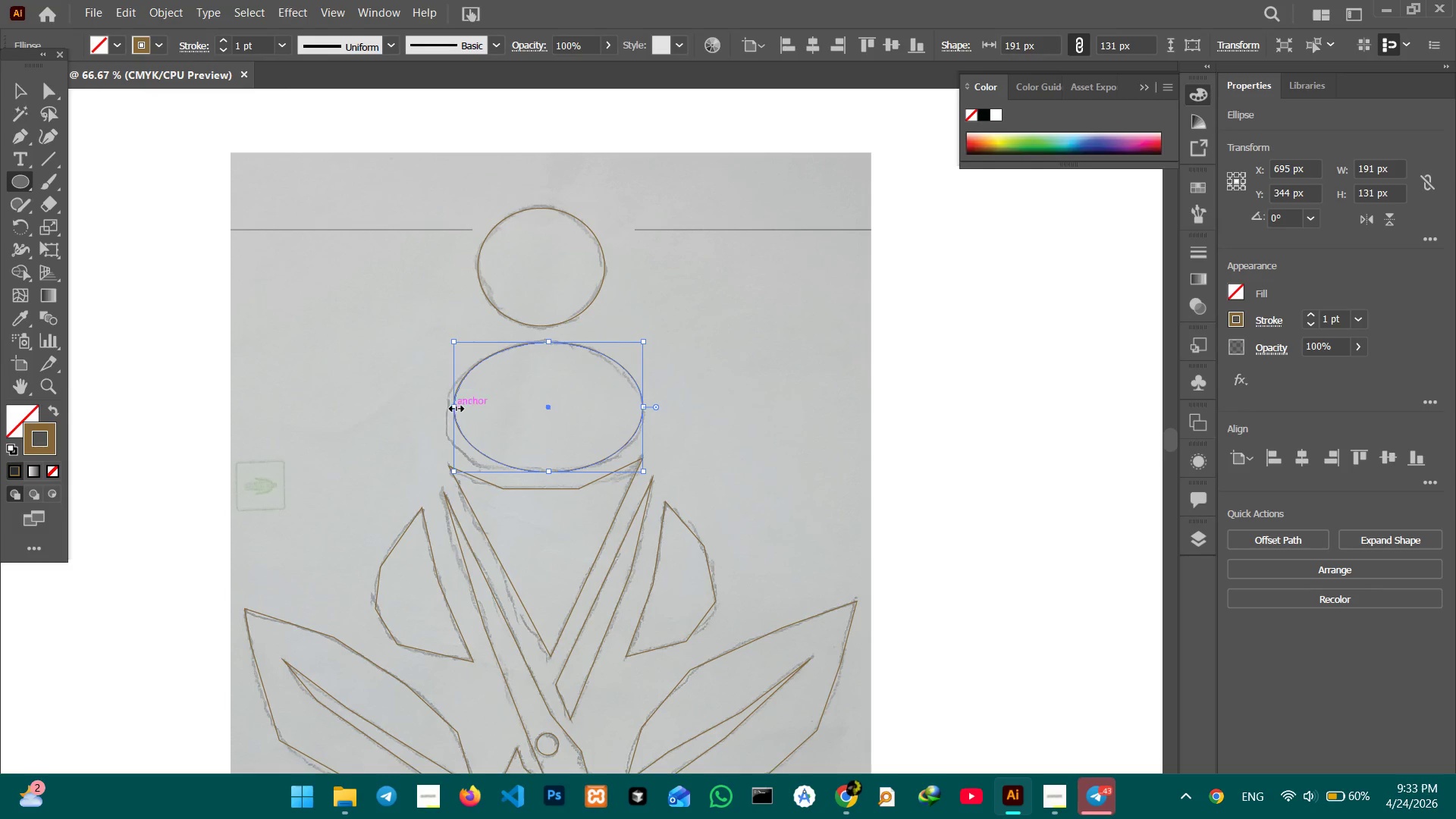 
left_click_drag(start_coordinate=[454, 406], to_coordinate=[449, 408])
 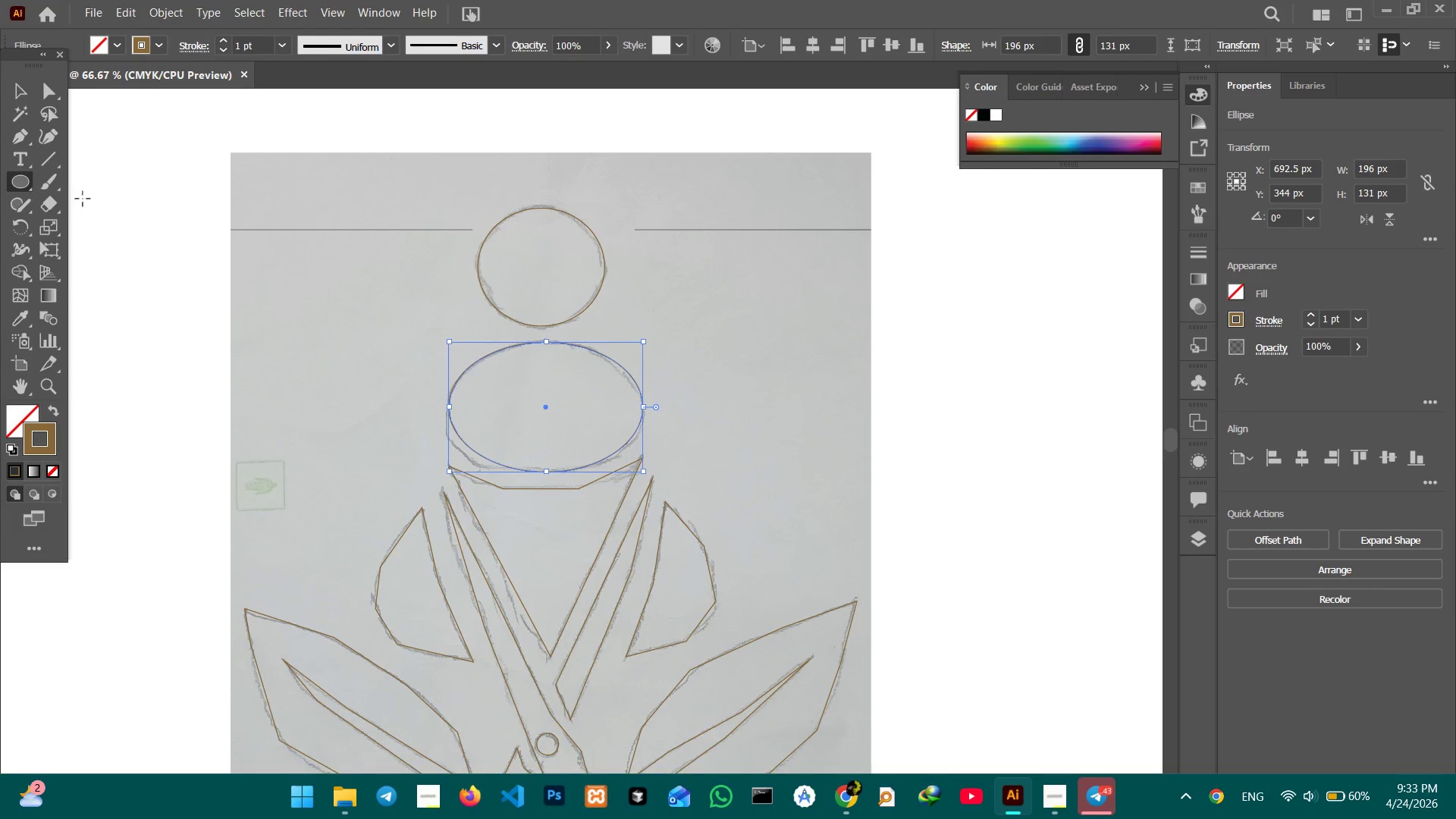 
key(Control+Equal)
 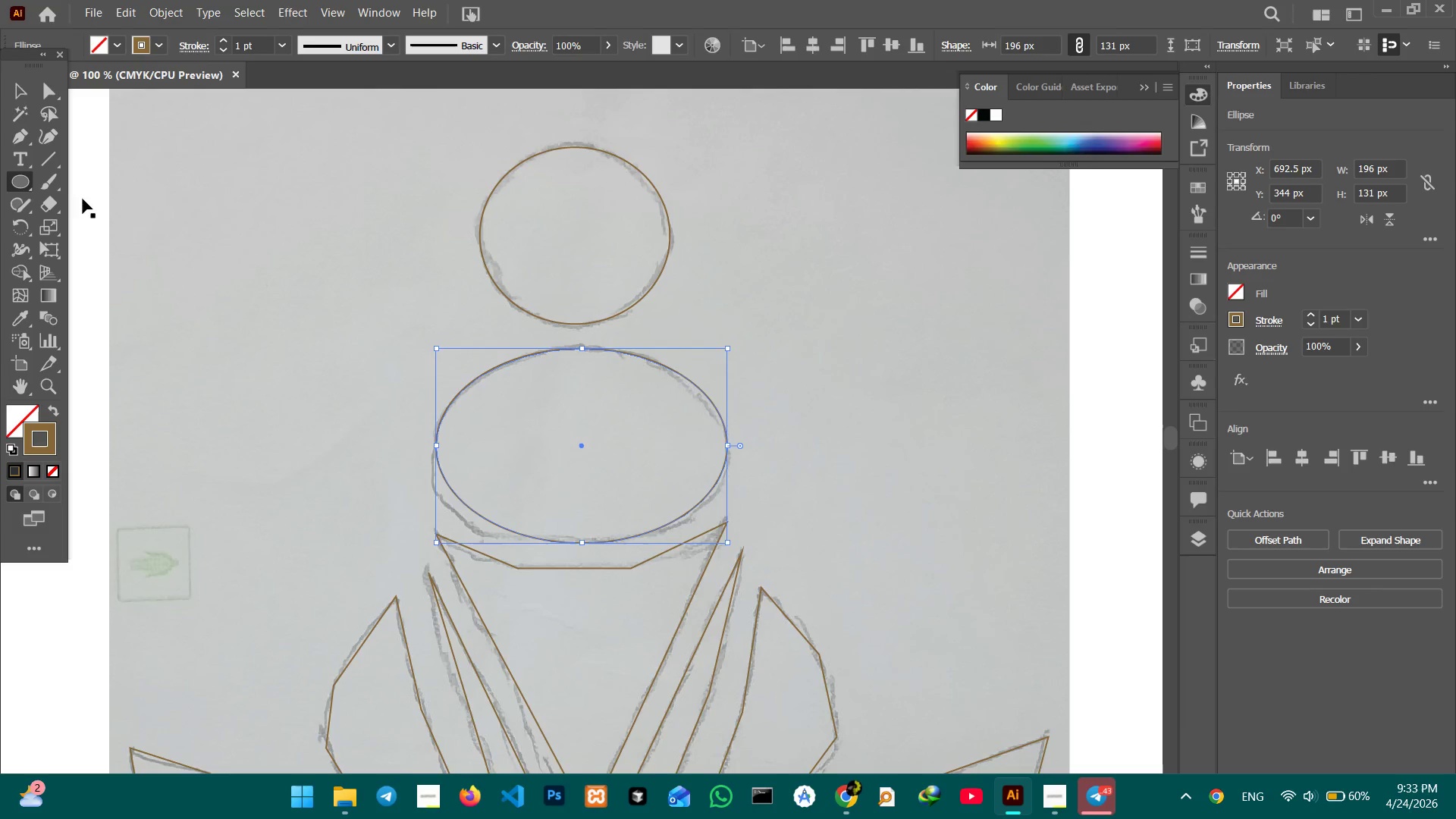 
key(Control+Equal)
 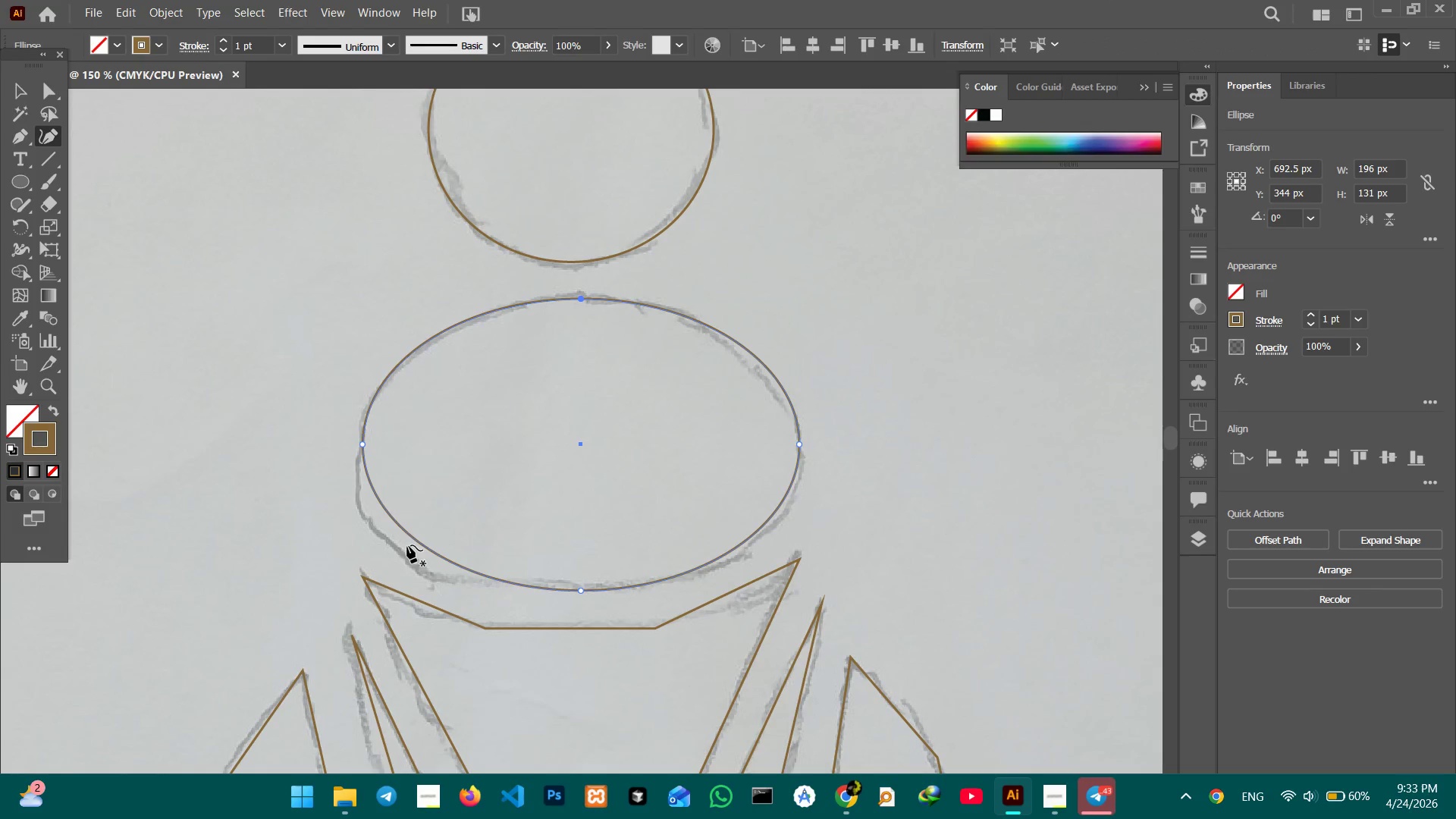 
left_click_drag(start_coordinate=[413, 540], to_coordinate=[370, 524])
 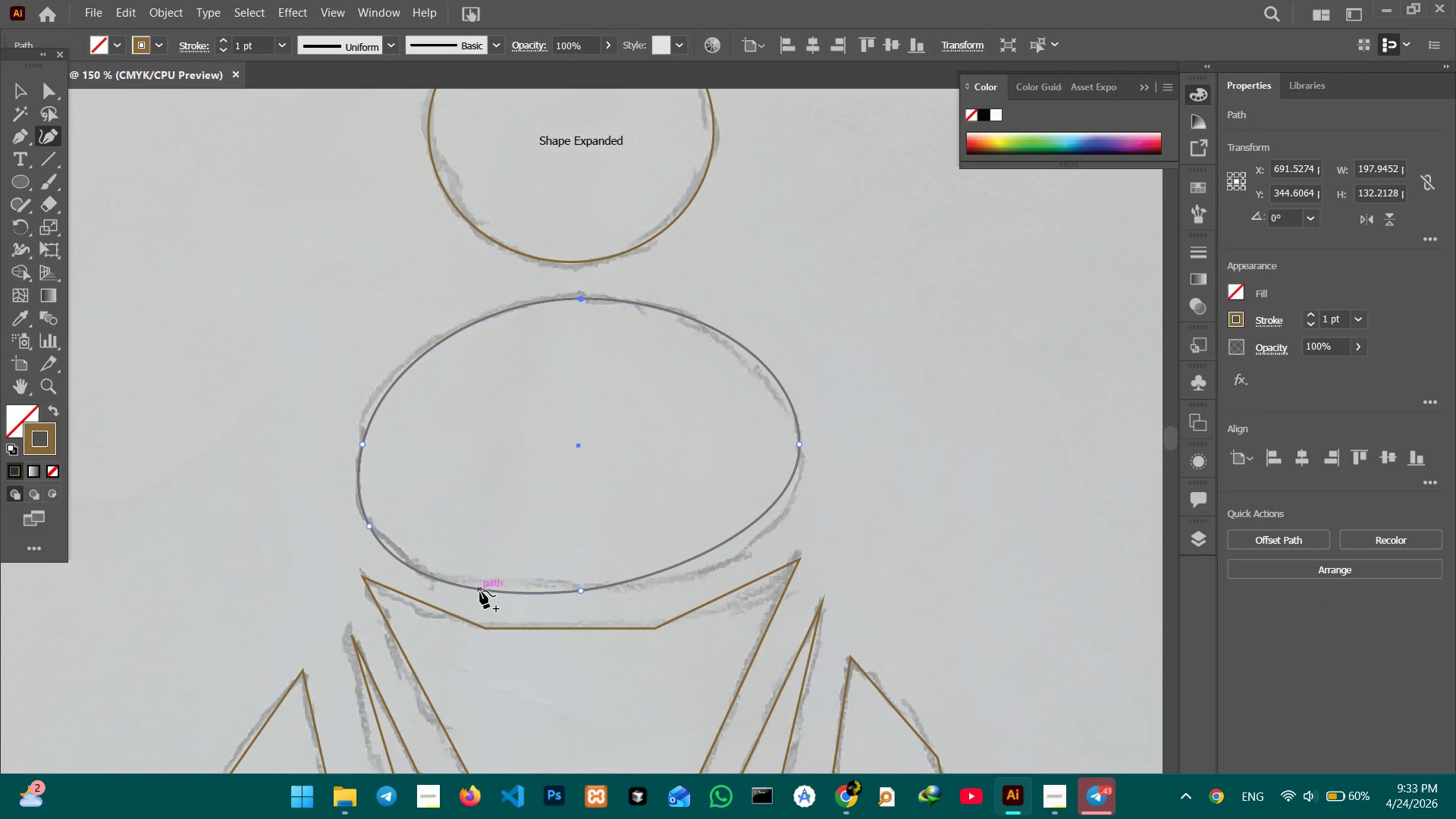 
left_click_drag(start_coordinate=[480, 591], to_coordinate=[480, 582])
 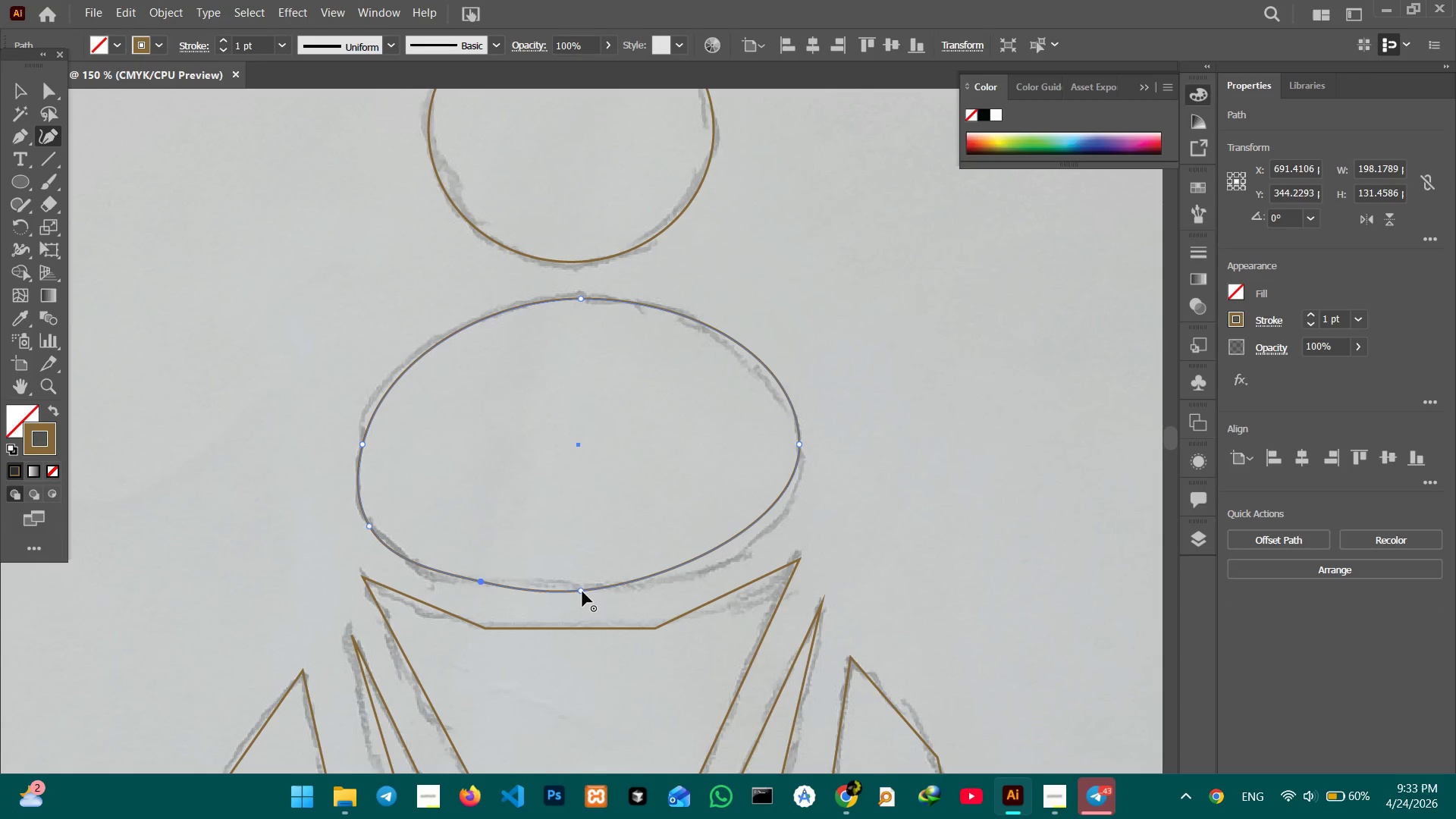 
left_click_drag(start_coordinate=[582, 592], to_coordinate=[560, 585])
 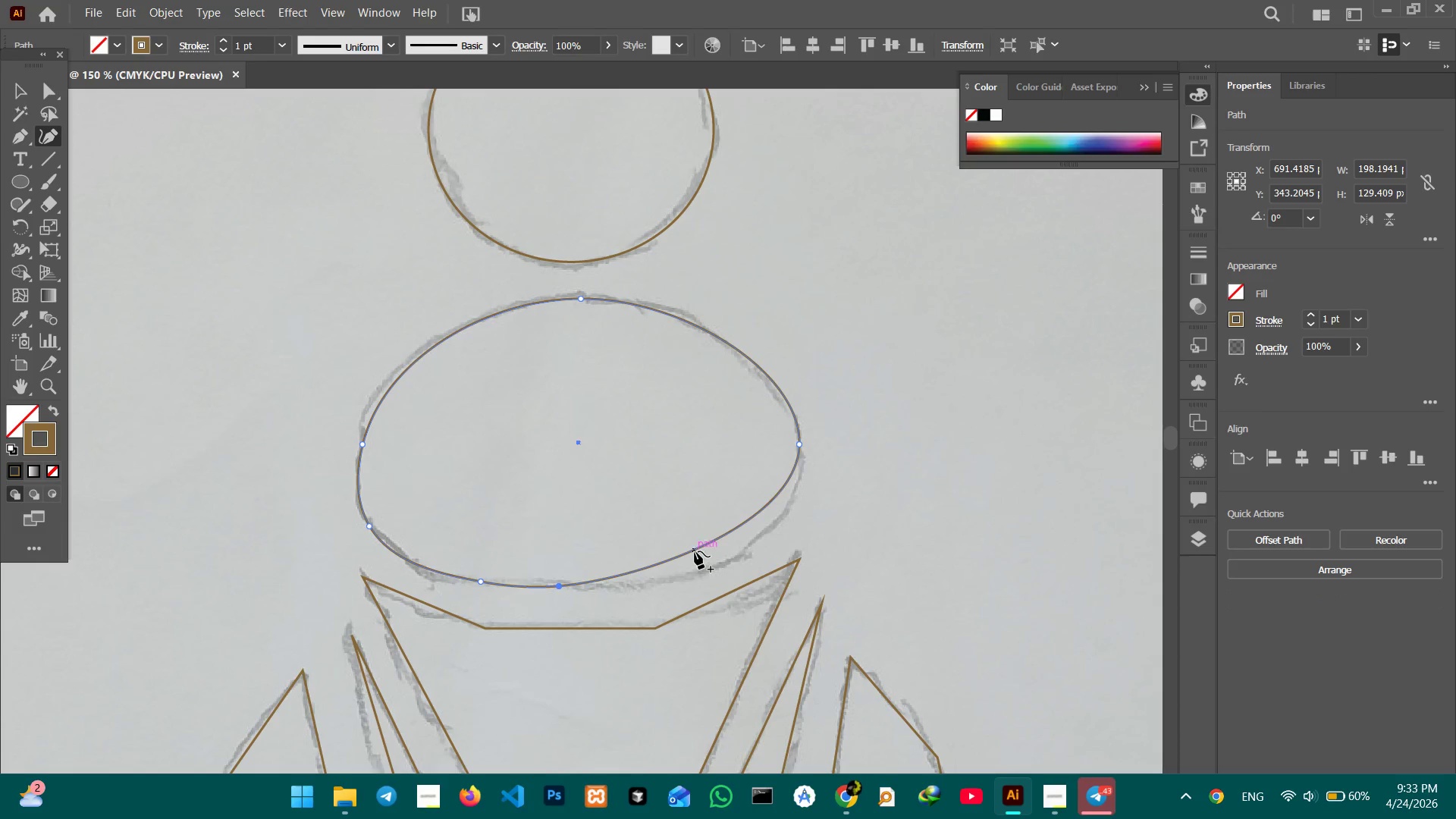 
left_click_drag(start_coordinate=[695, 551], to_coordinate=[733, 560])
 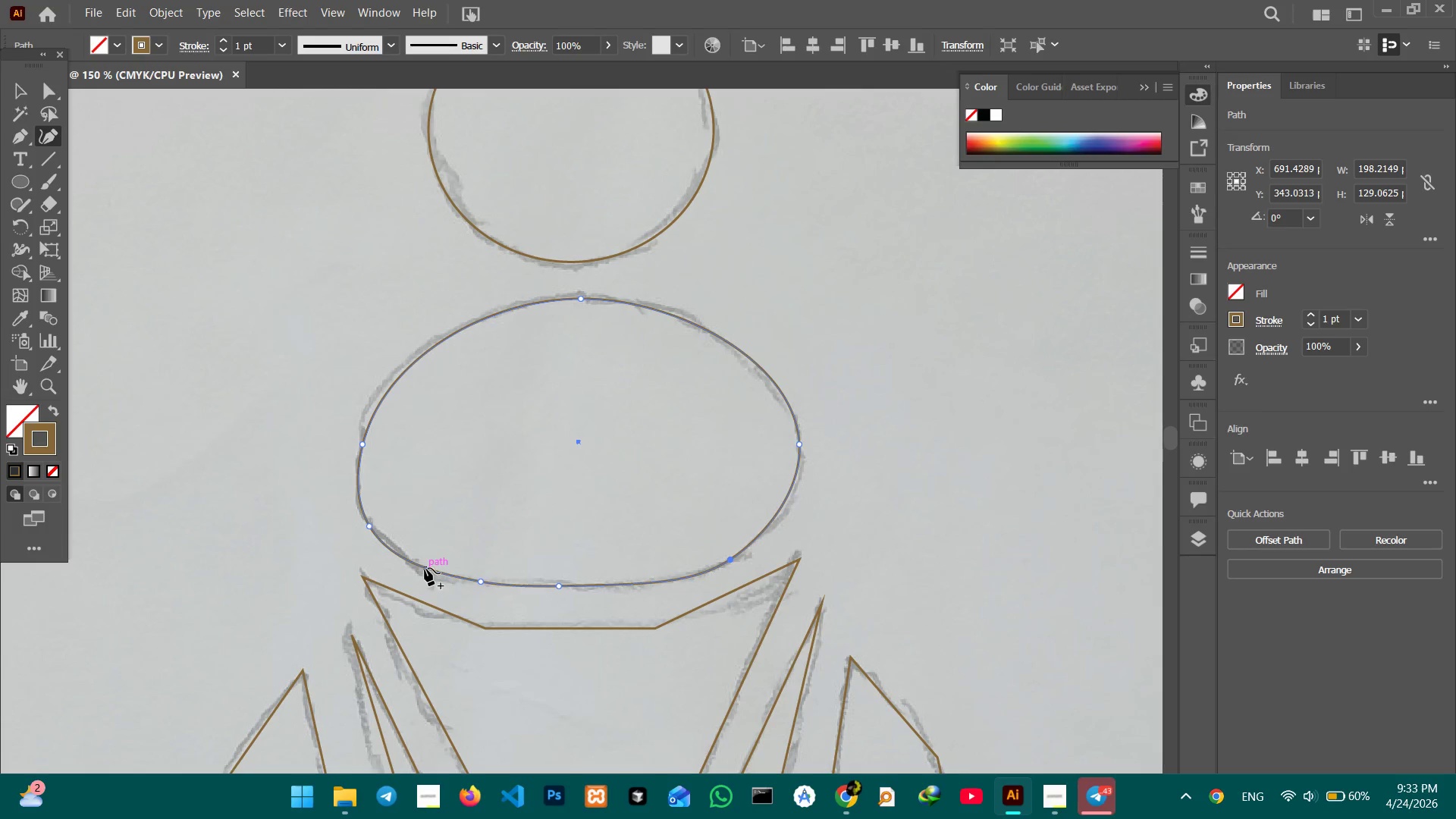 
left_click_drag(start_coordinate=[425, 566], to_coordinate=[423, 573])
 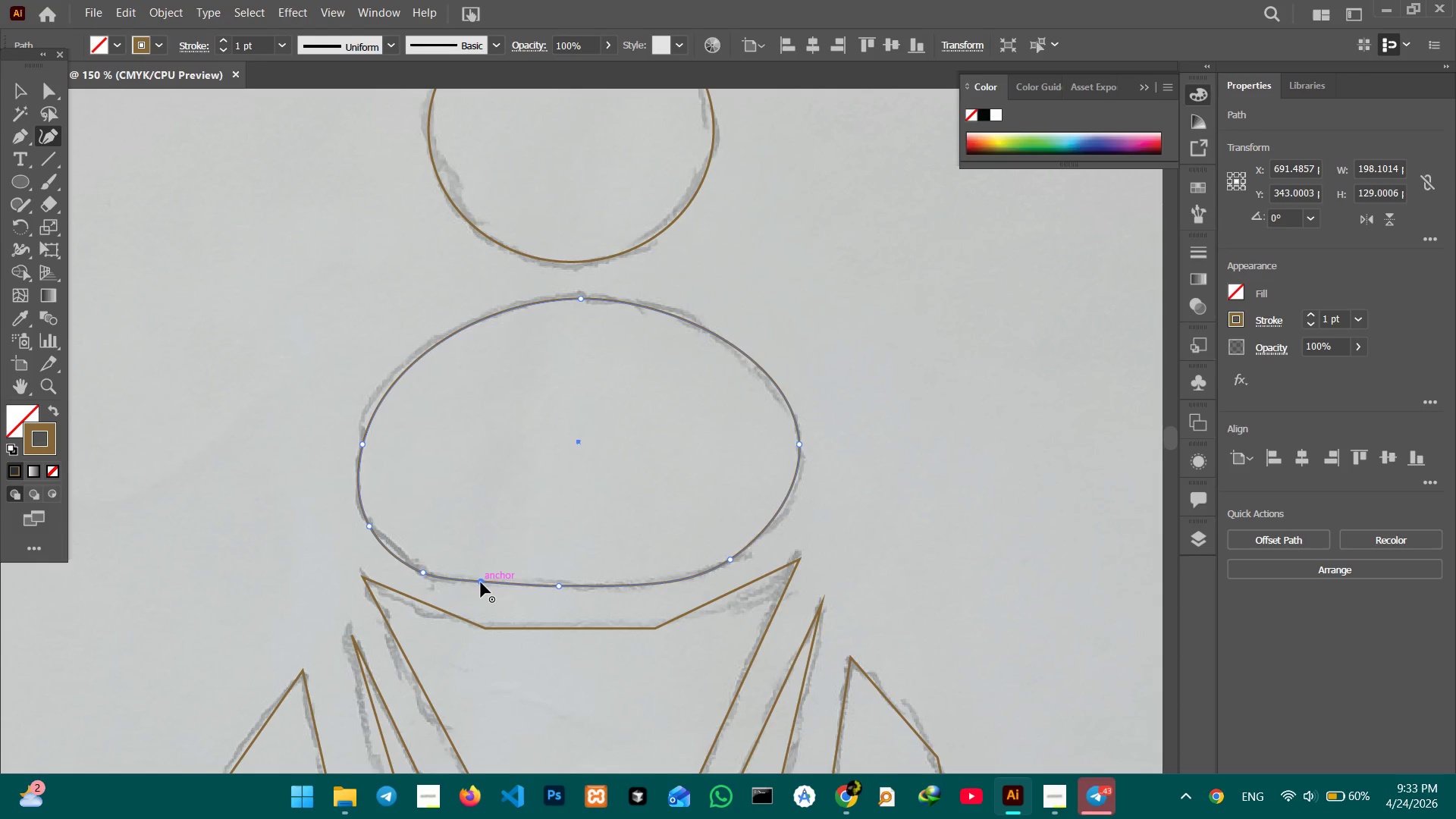 
key(Backspace)
 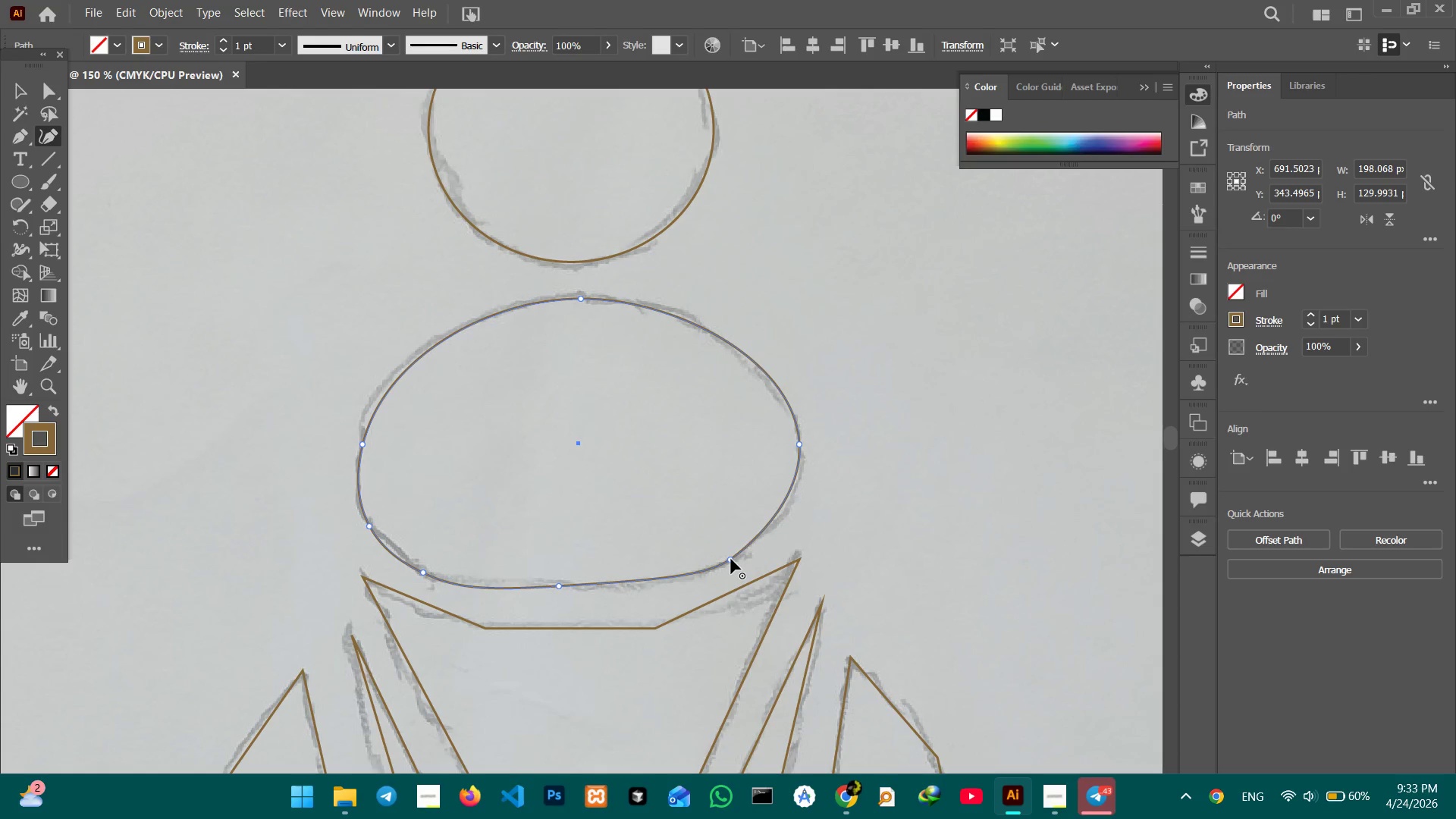 
left_click_drag(start_coordinate=[731, 559], to_coordinate=[731, 563])
 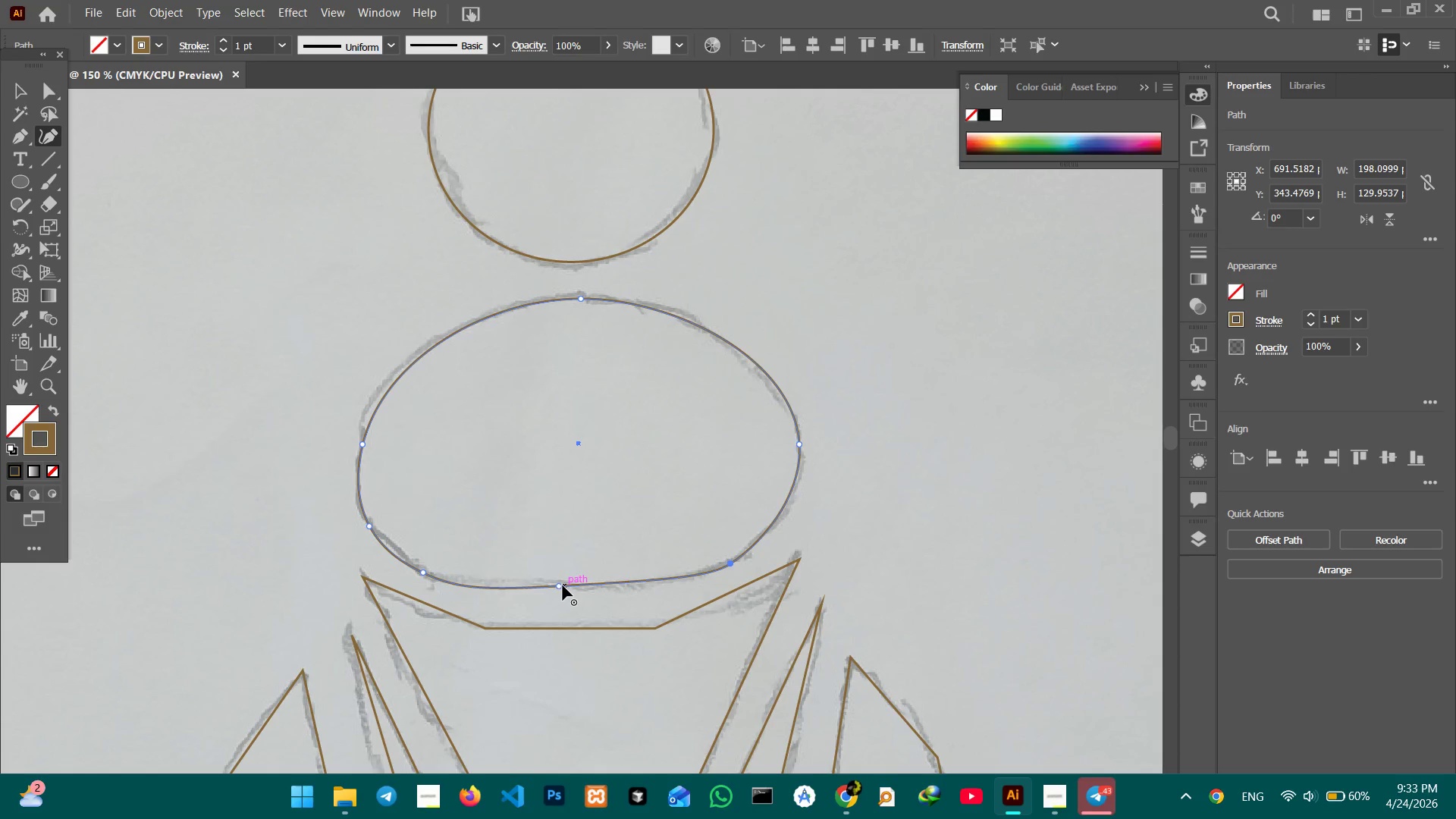 
left_click_drag(start_coordinate=[563, 585], to_coordinate=[572, 587])
 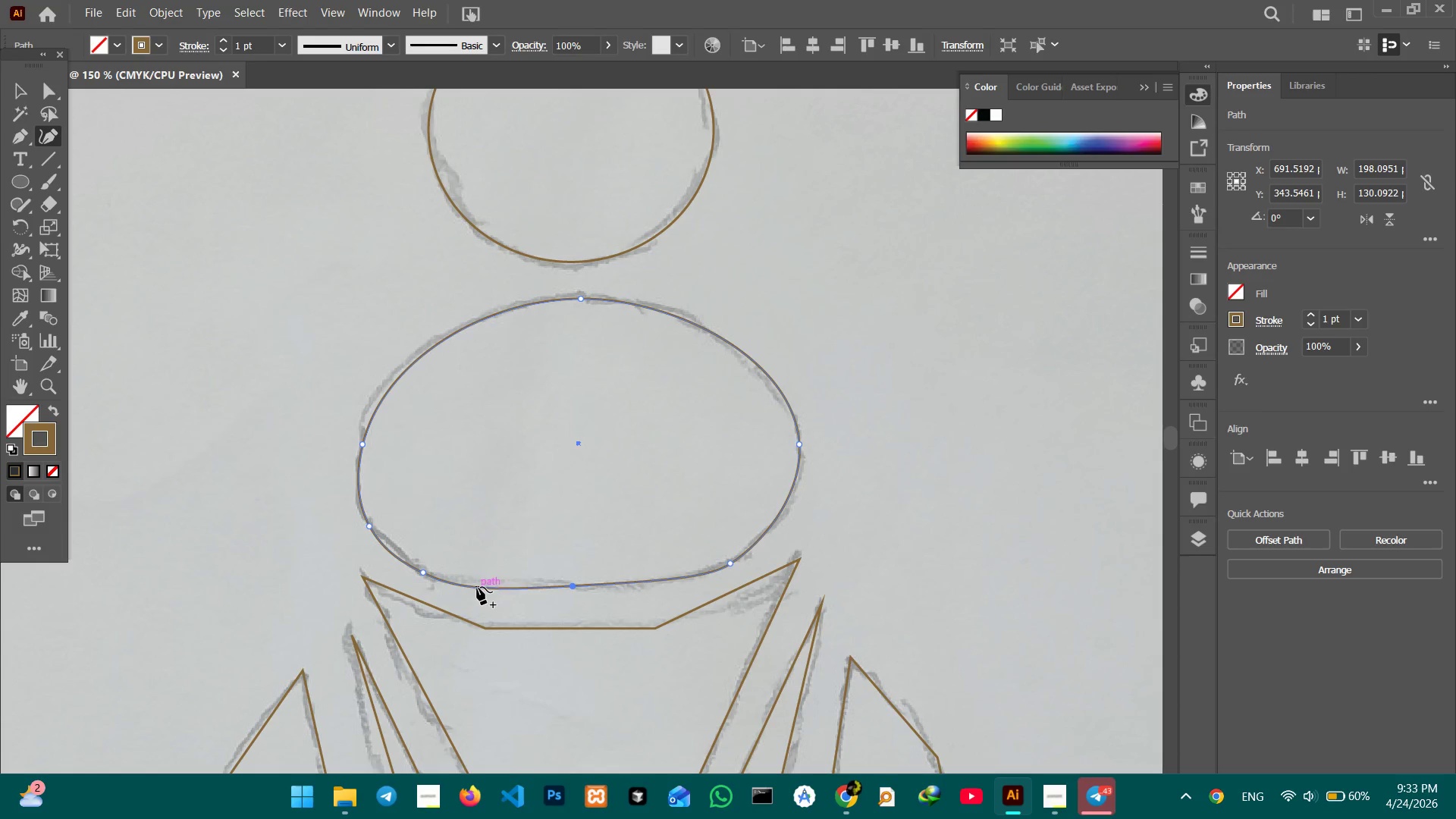 
left_click_drag(start_coordinate=[477, 587], to_coordinate=[477, 583])
 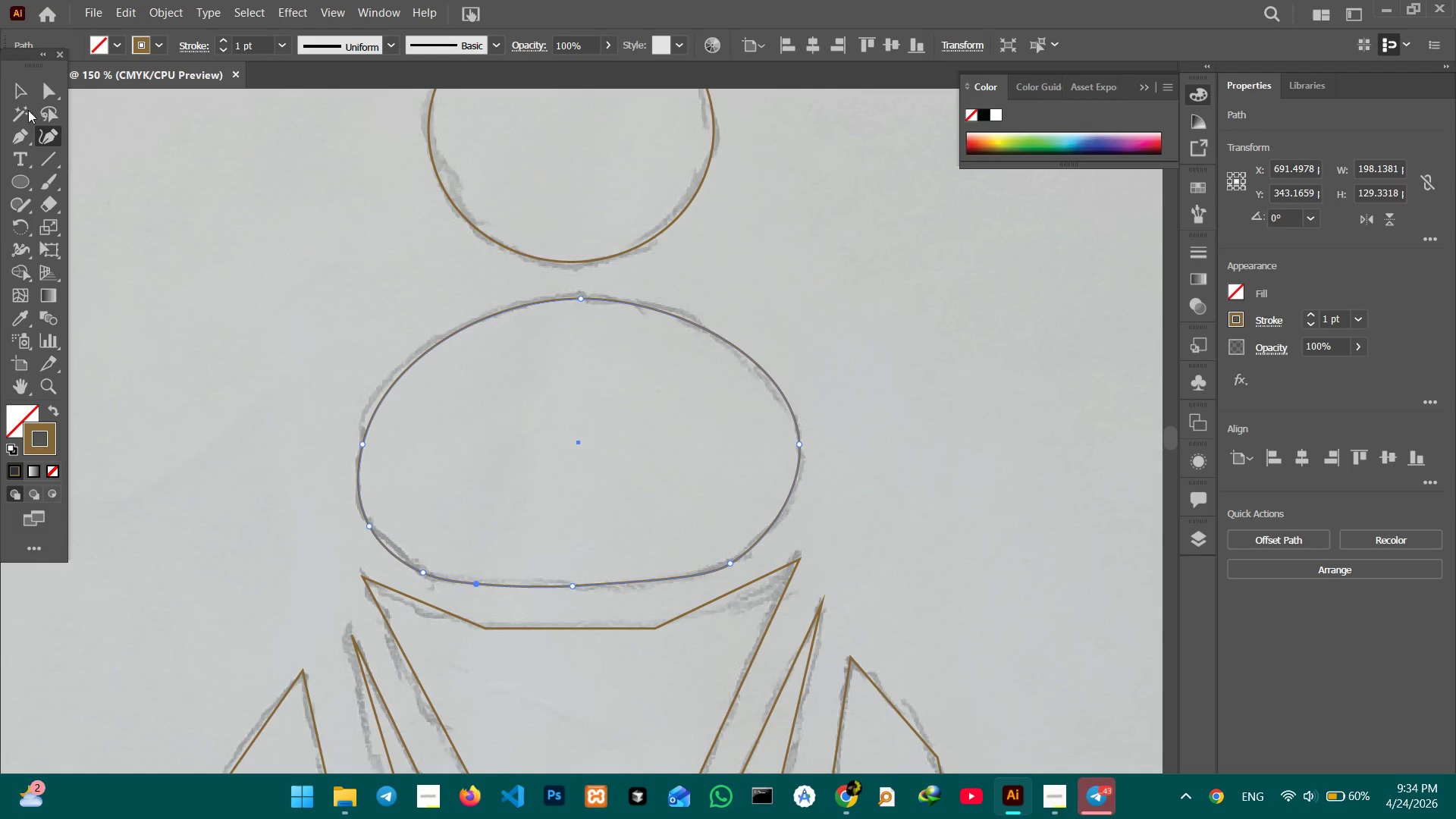 
double_click([231, 162])
 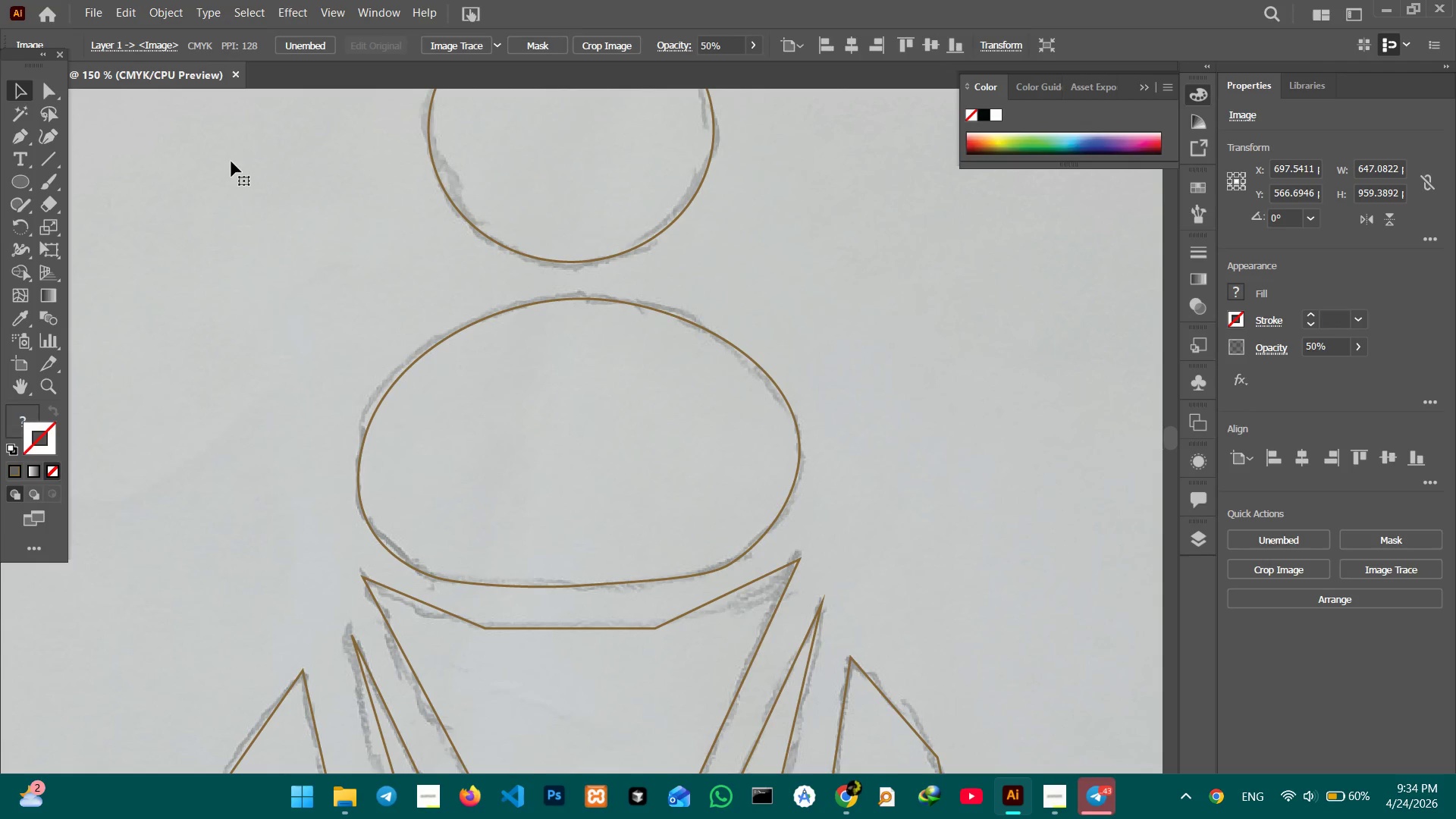 
key(Control+Minus)
 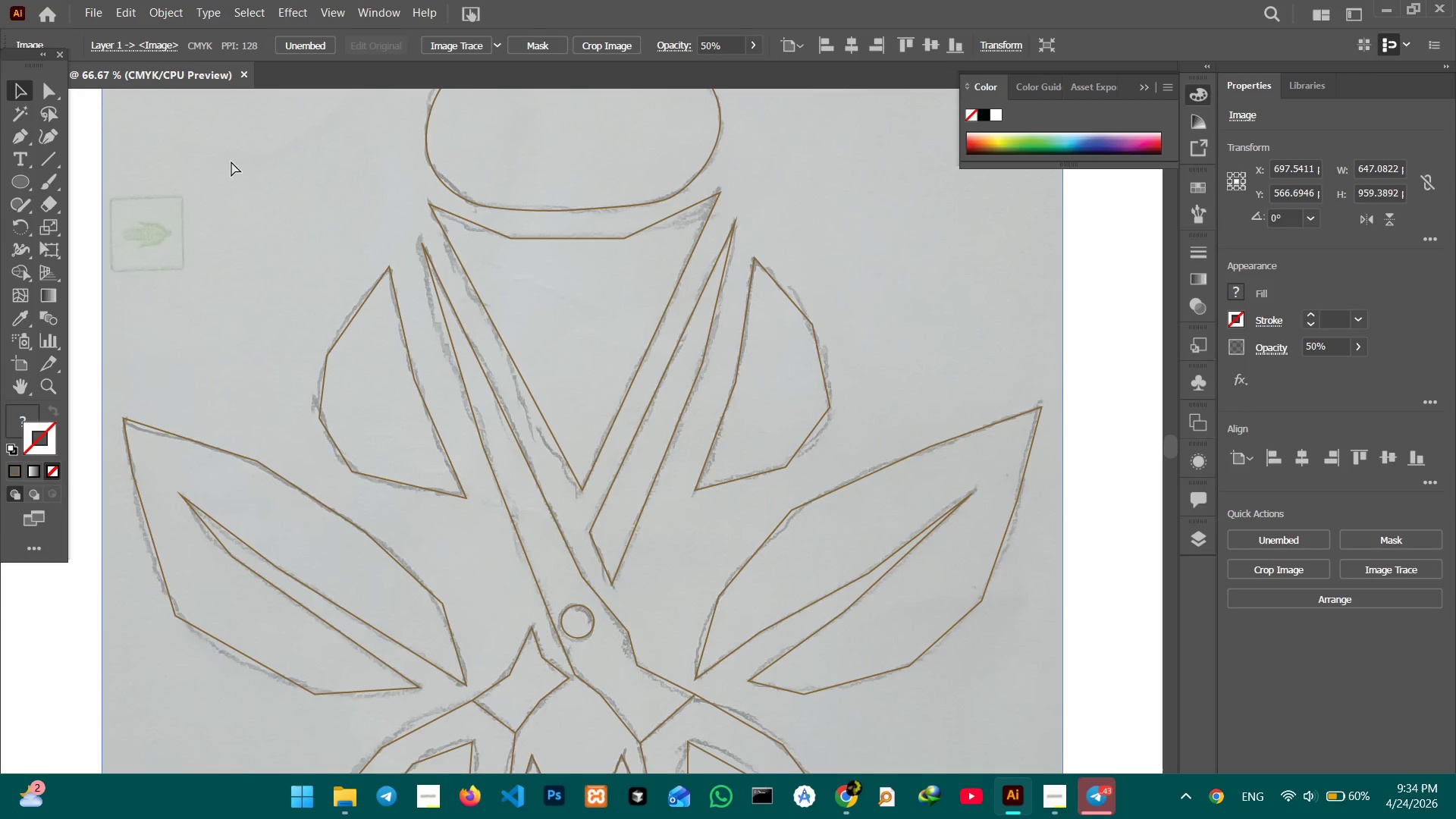 
key(Control+Minus)
 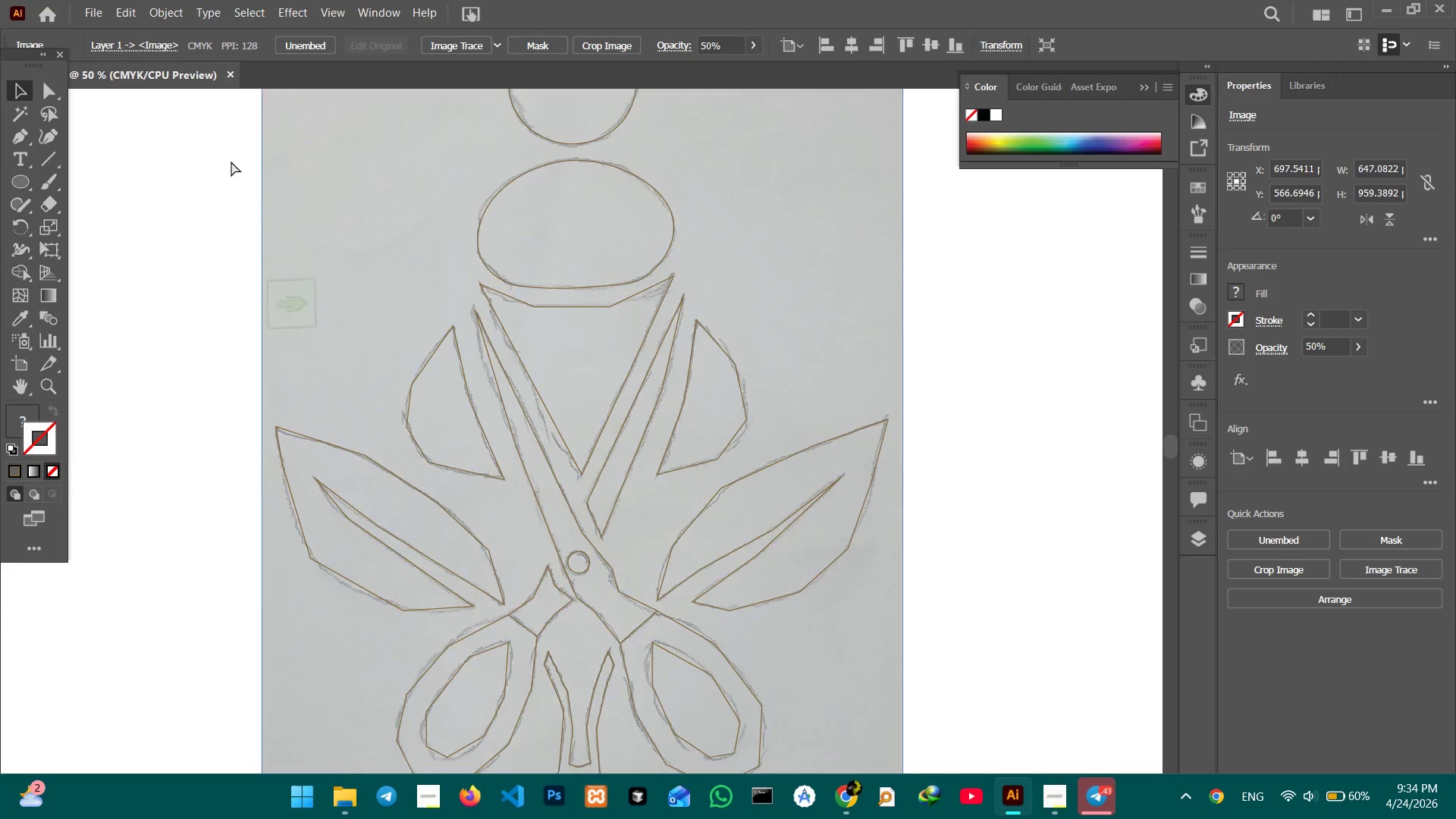 
key(Control+Minus)
 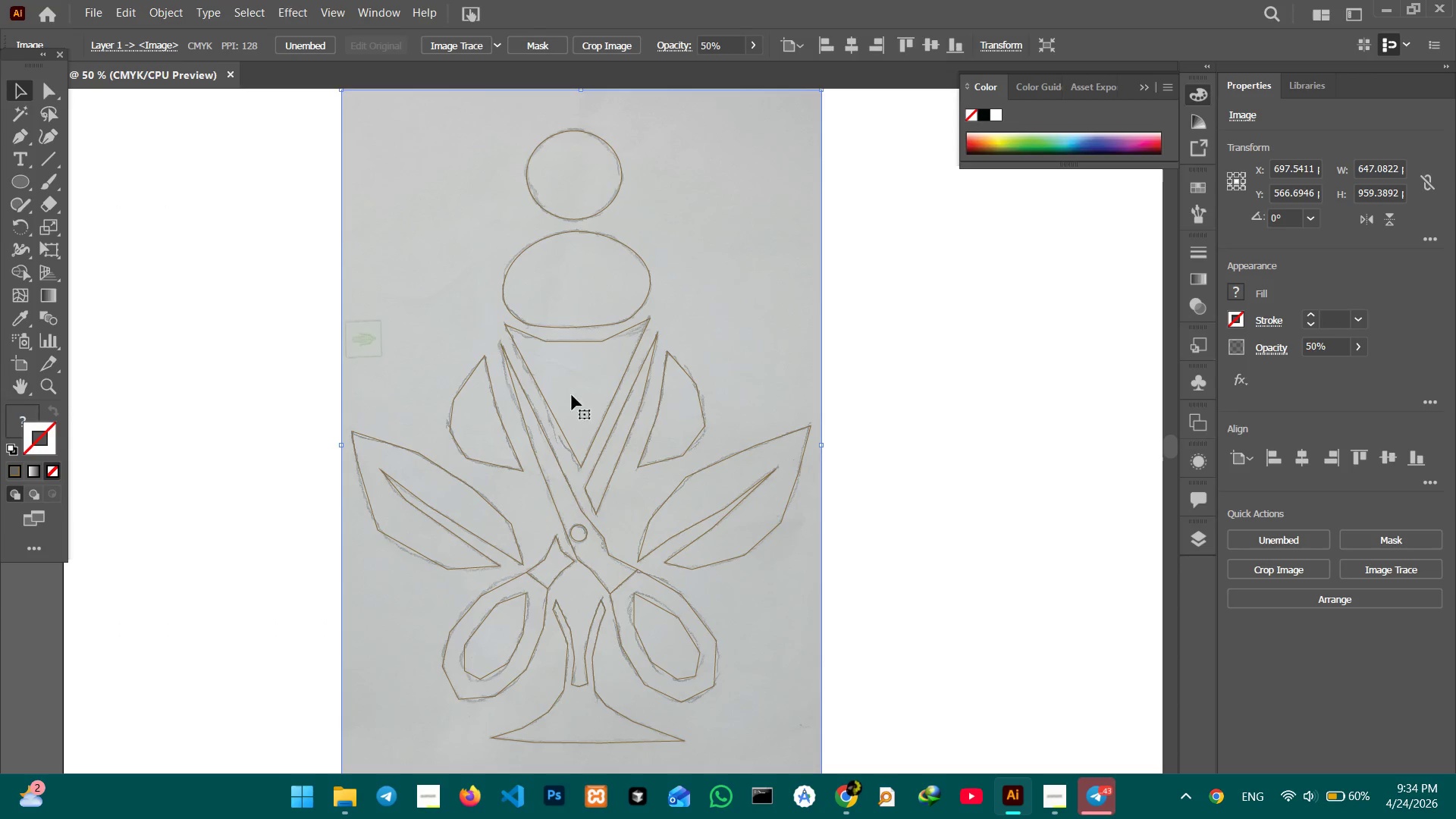 
left_click([576, 460])
 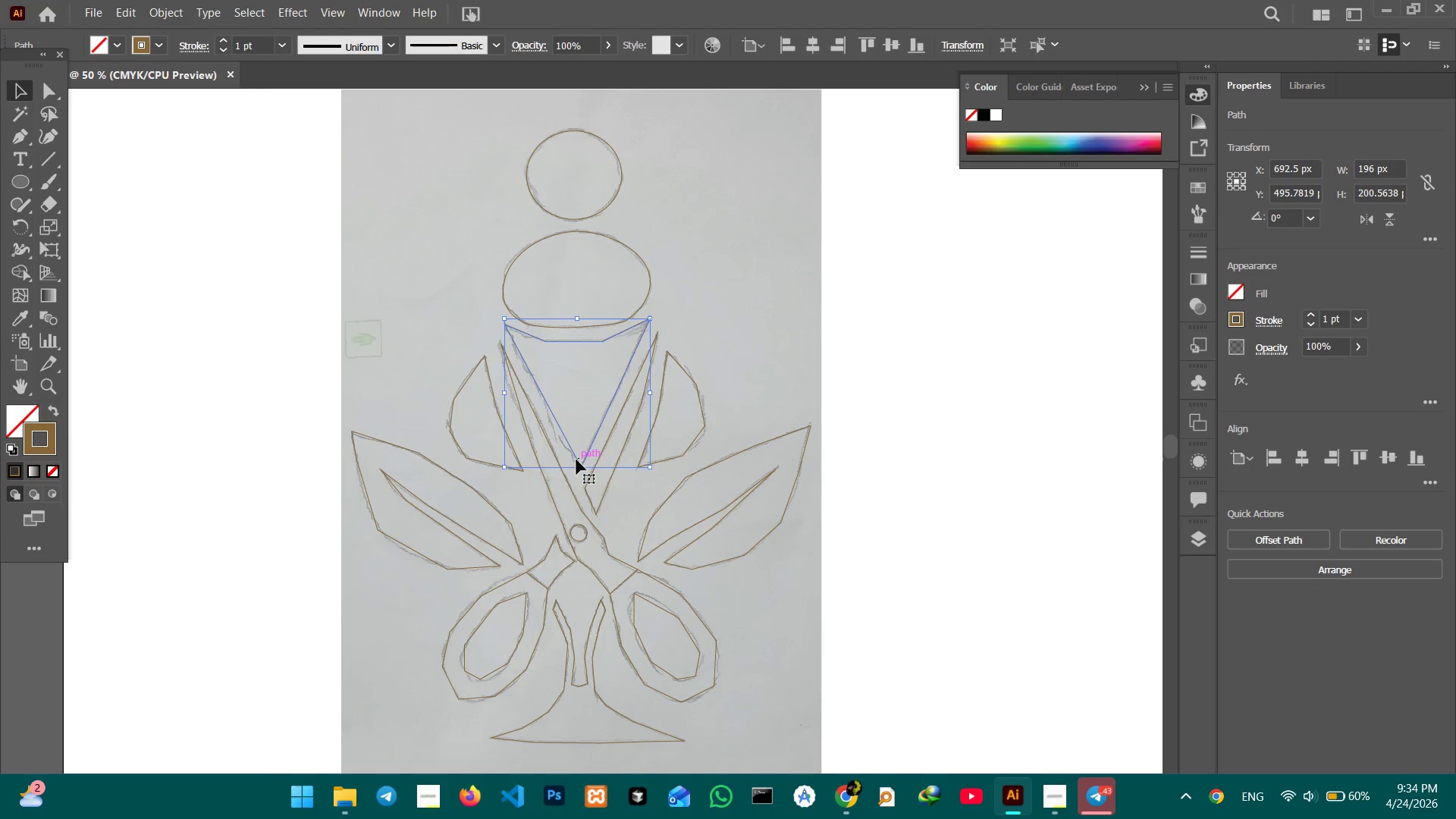 
wait(24.58)
 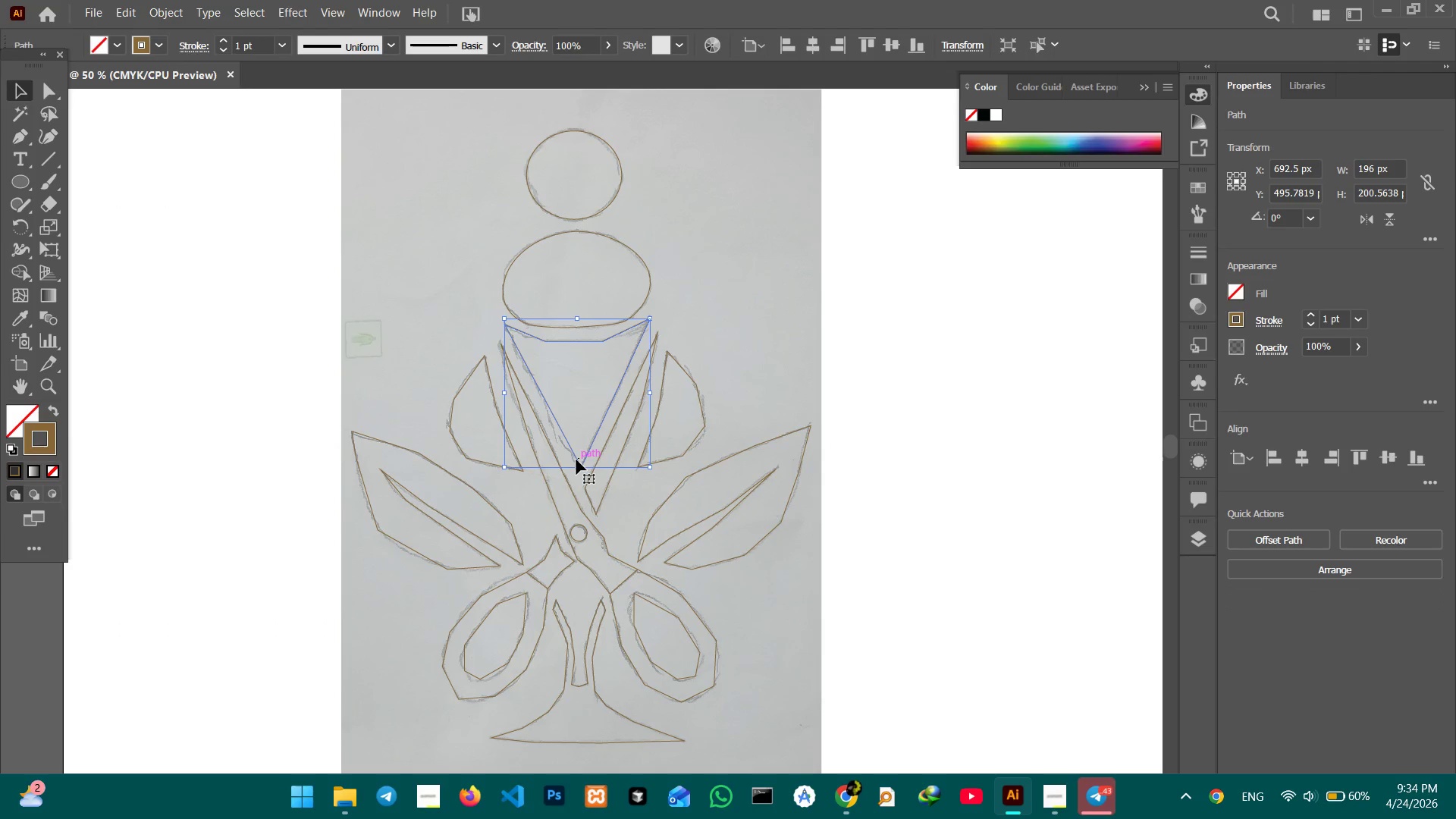 
key(Control+Equal)
 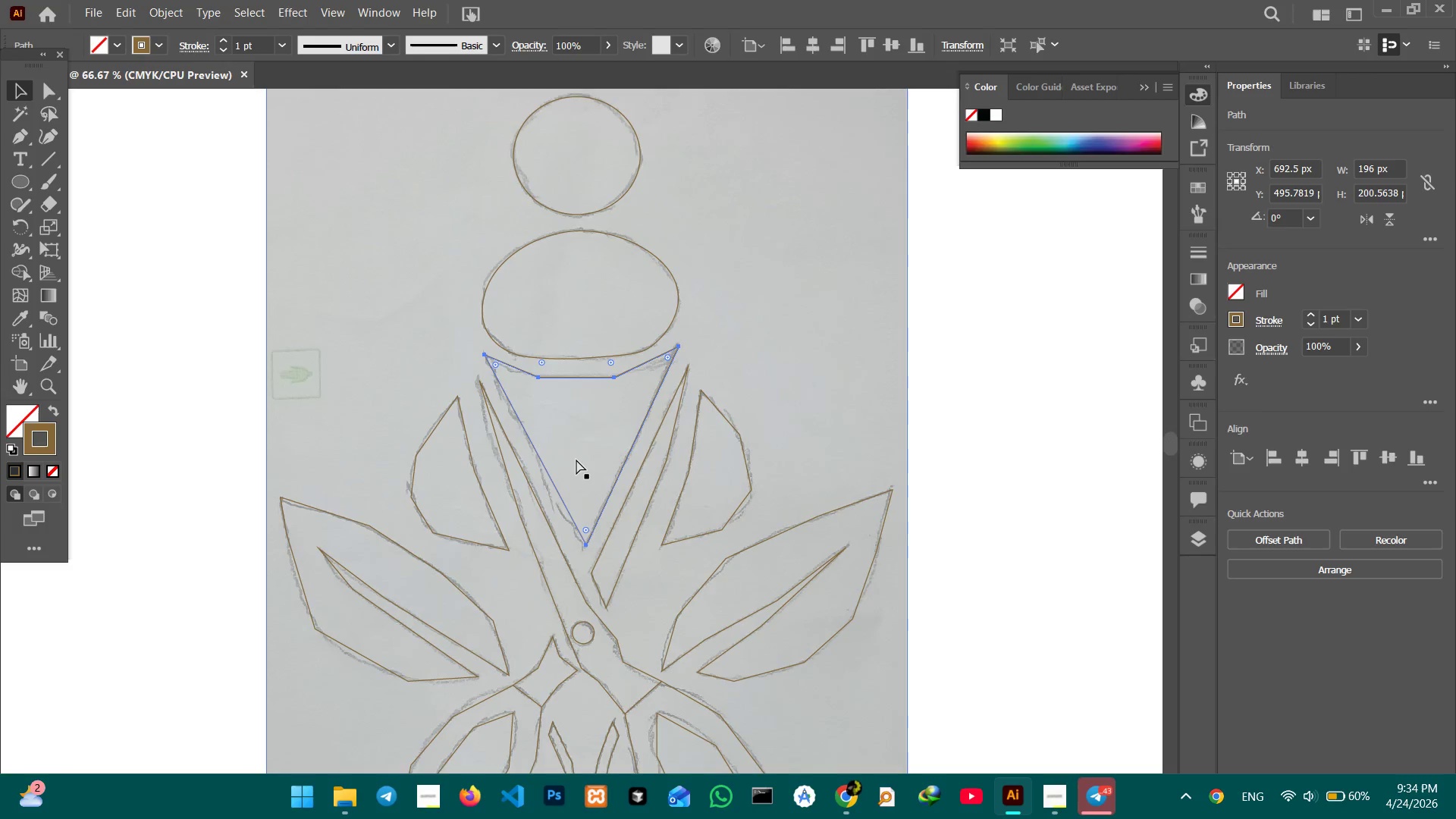 
key(Control+Equal)
 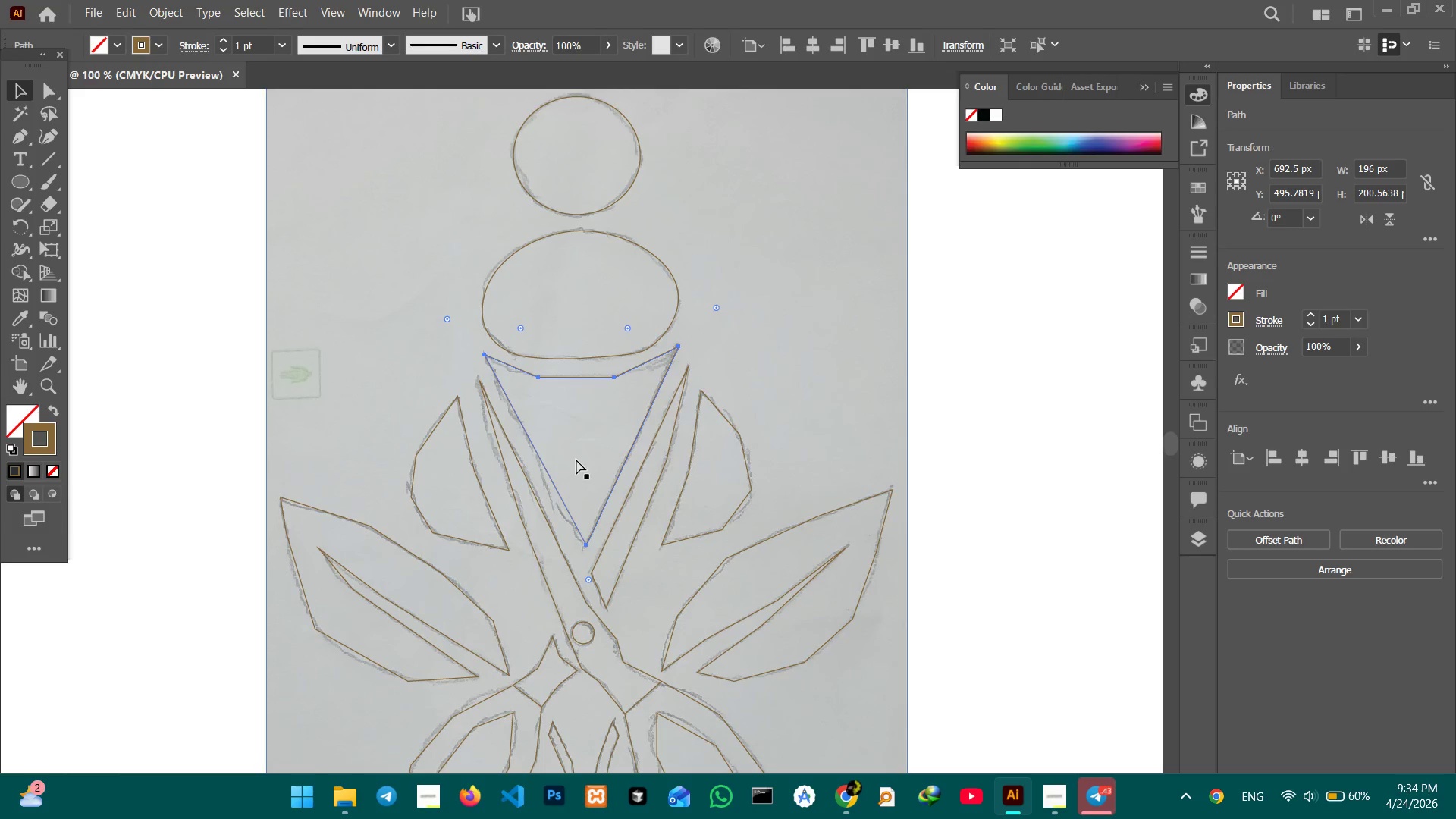 
key(Control+Equal)
 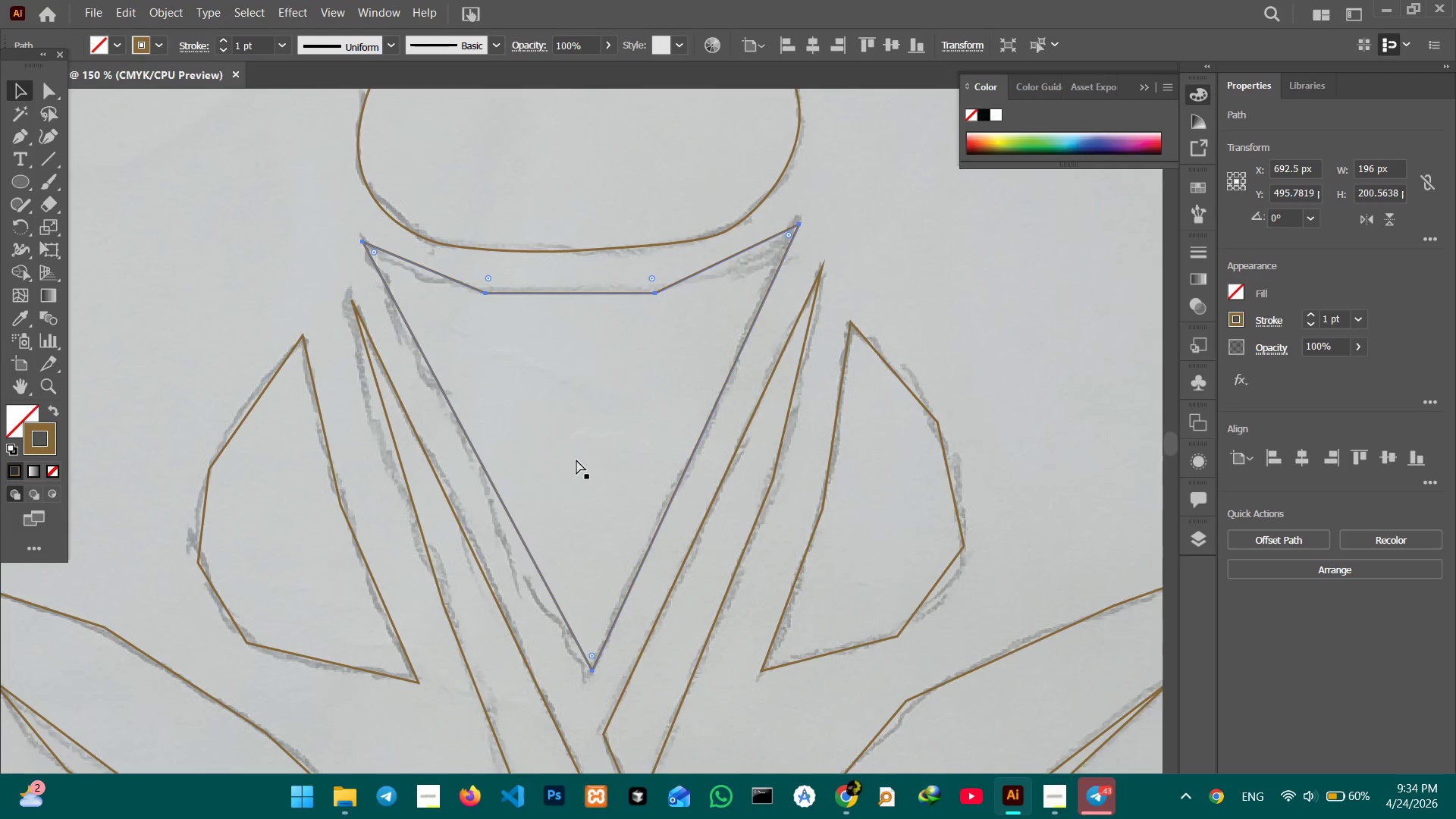 
key(Control+Equal)
 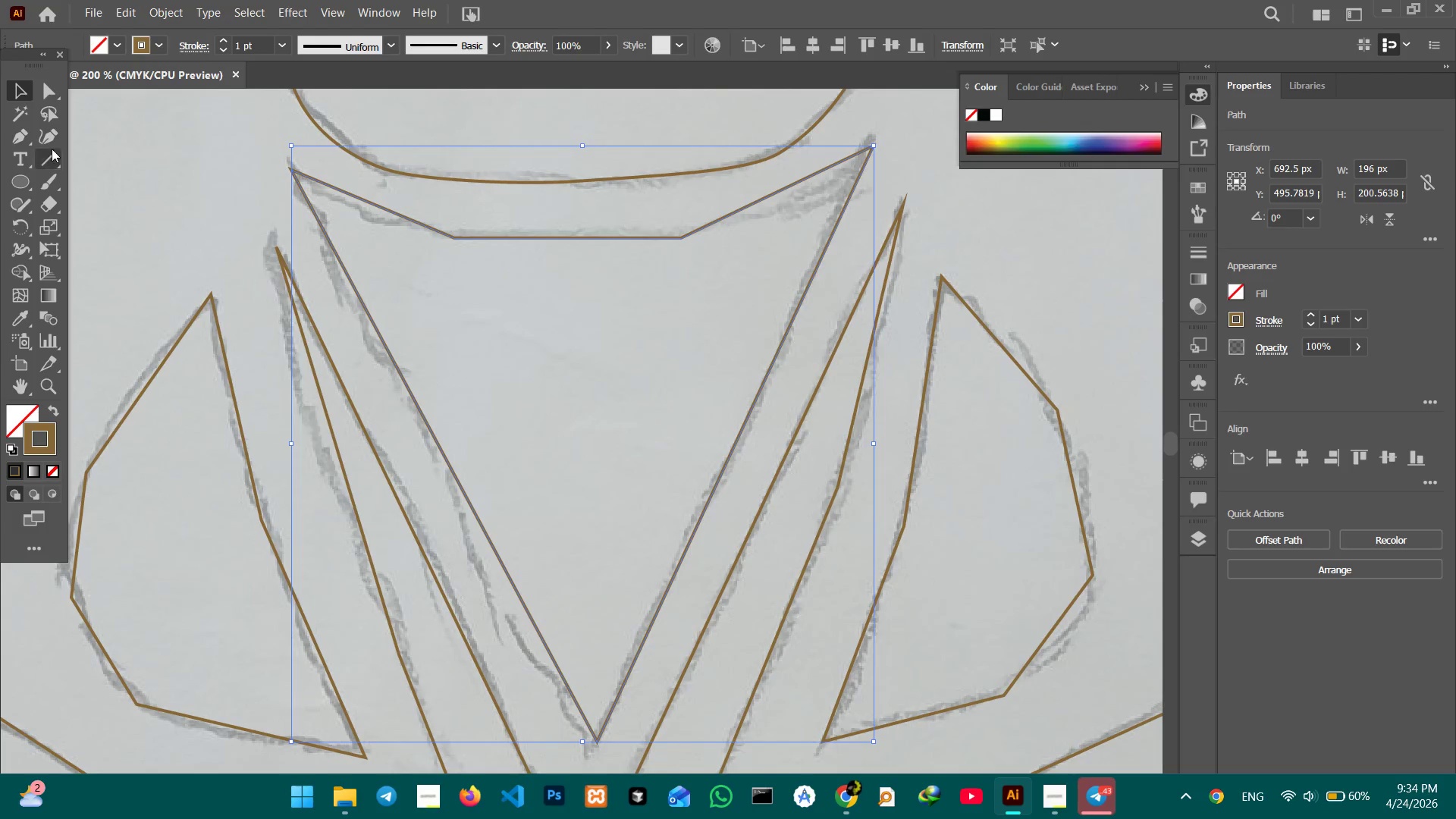 
left_click([45, 128])
 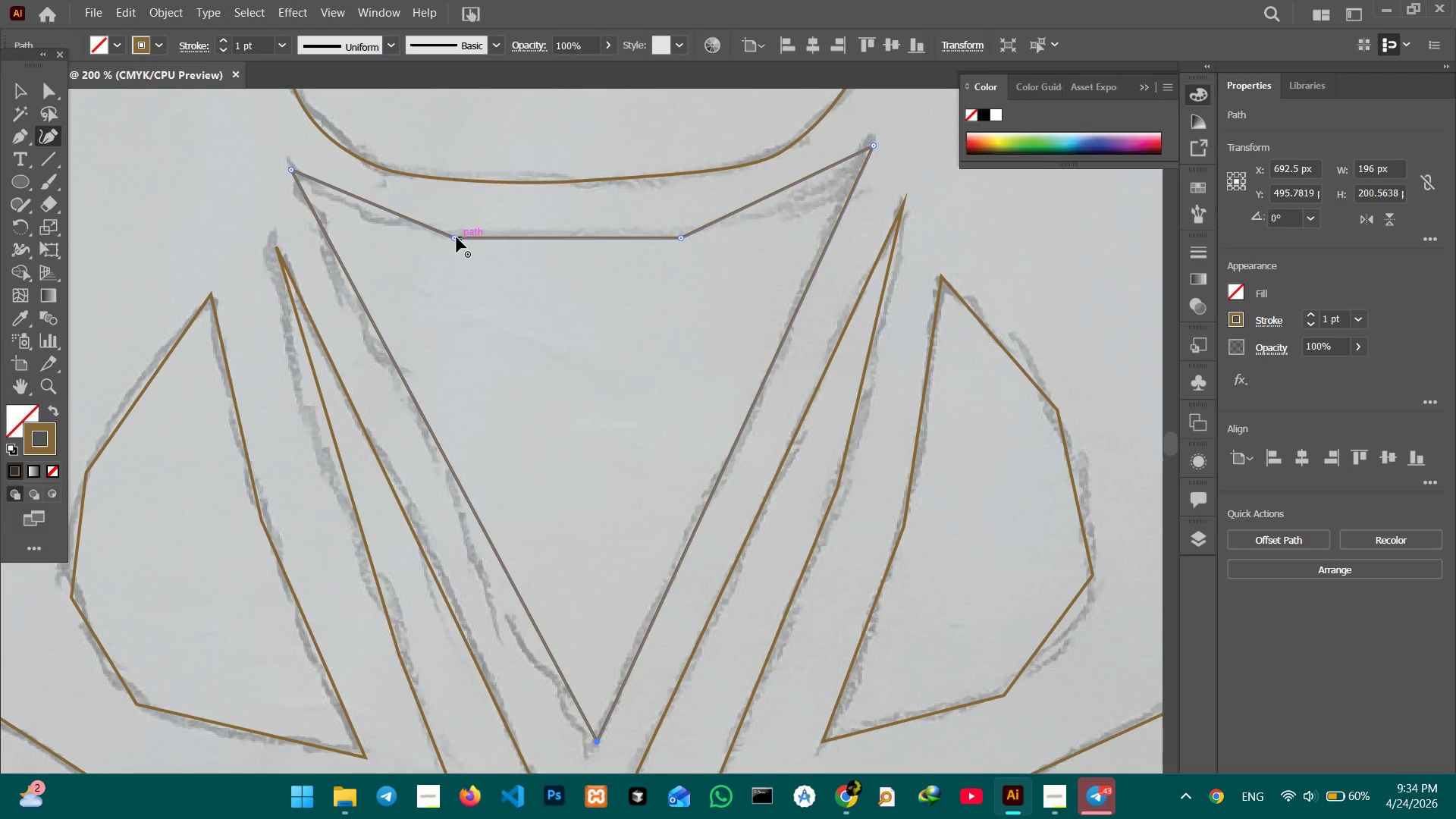 
left_click([455, 237])
 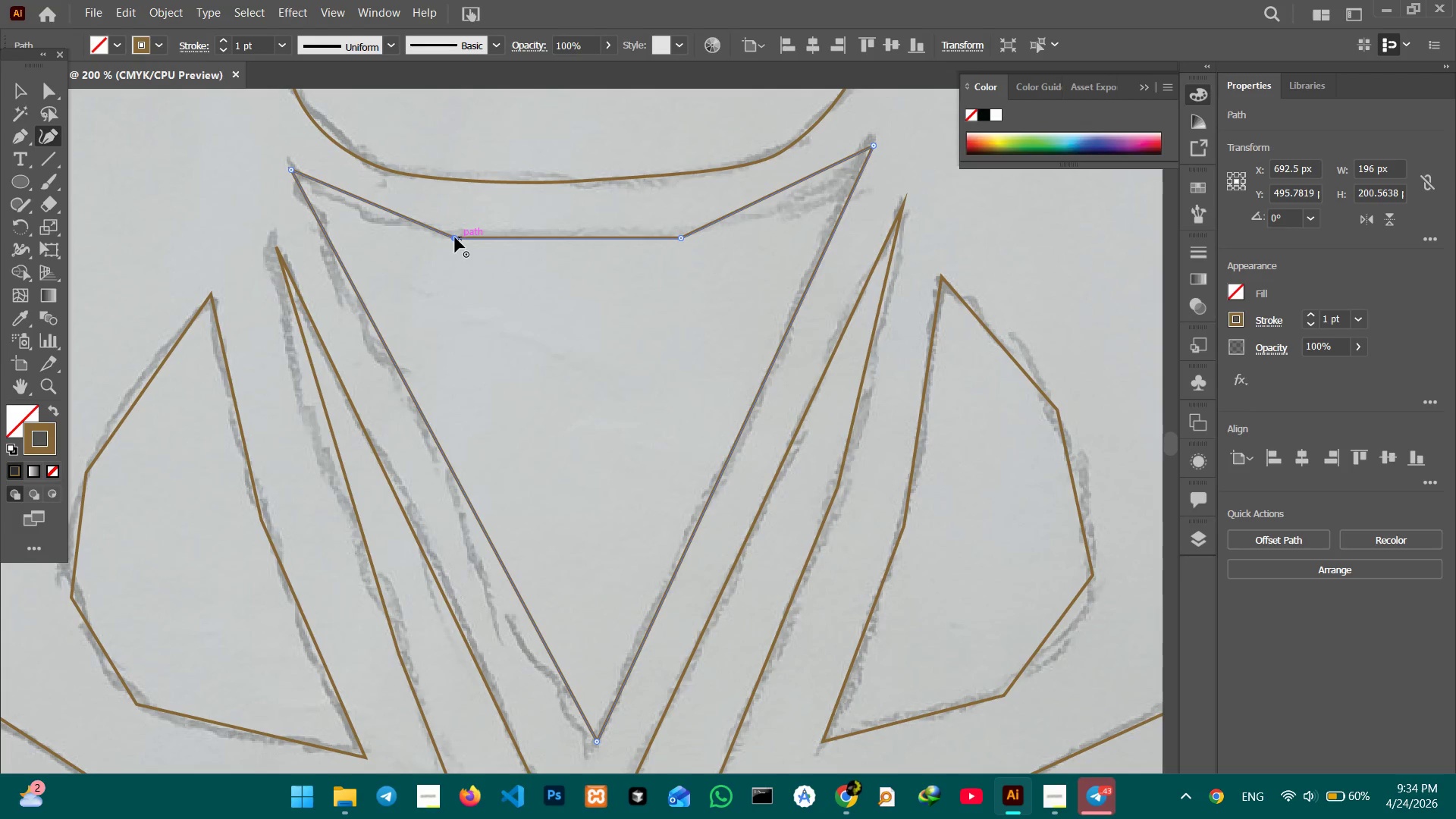 
key(Backspace)
 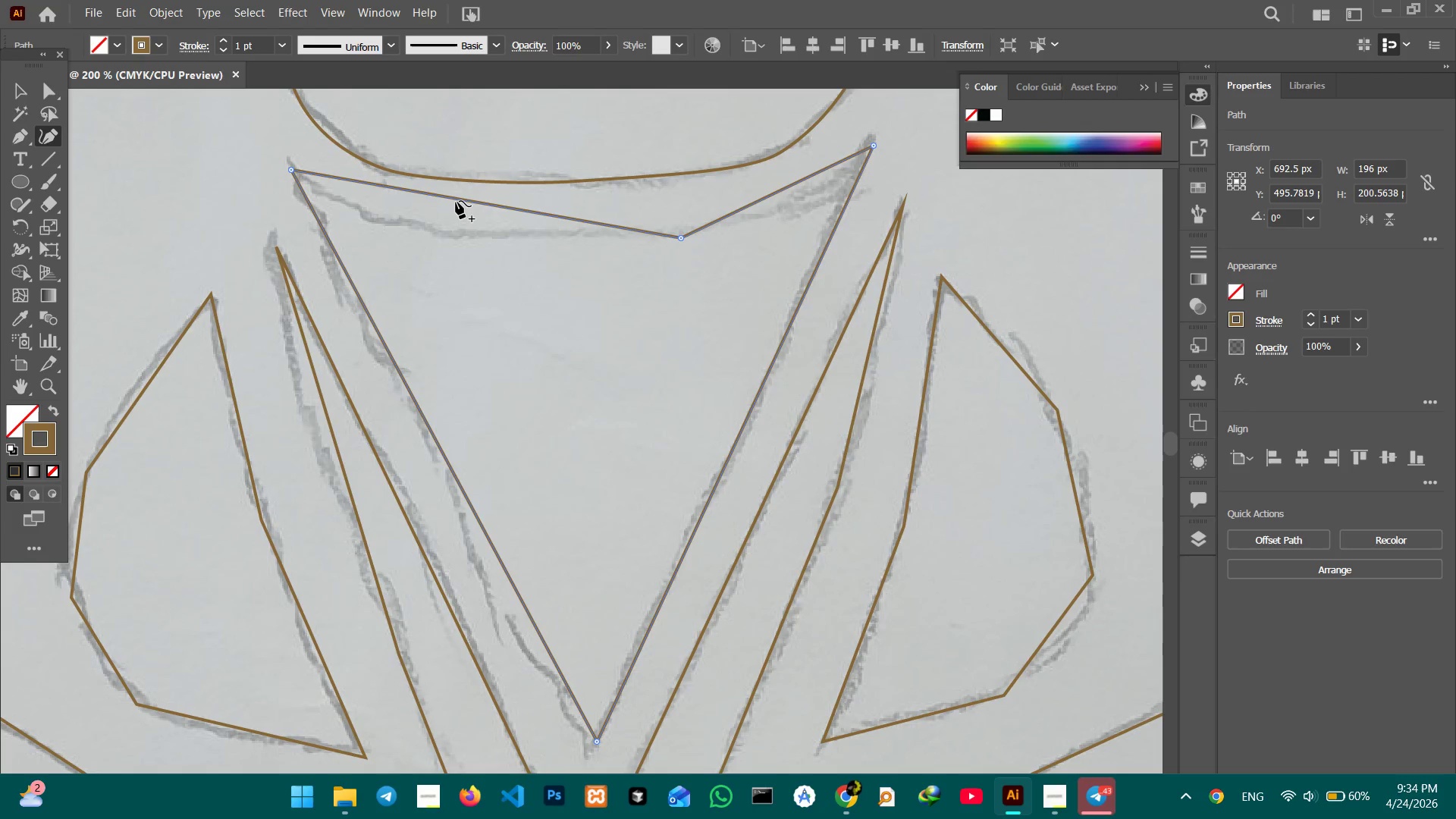 
left_click_drag(start_coordinate=[456, 201], to_coordinate=[422, 225])
 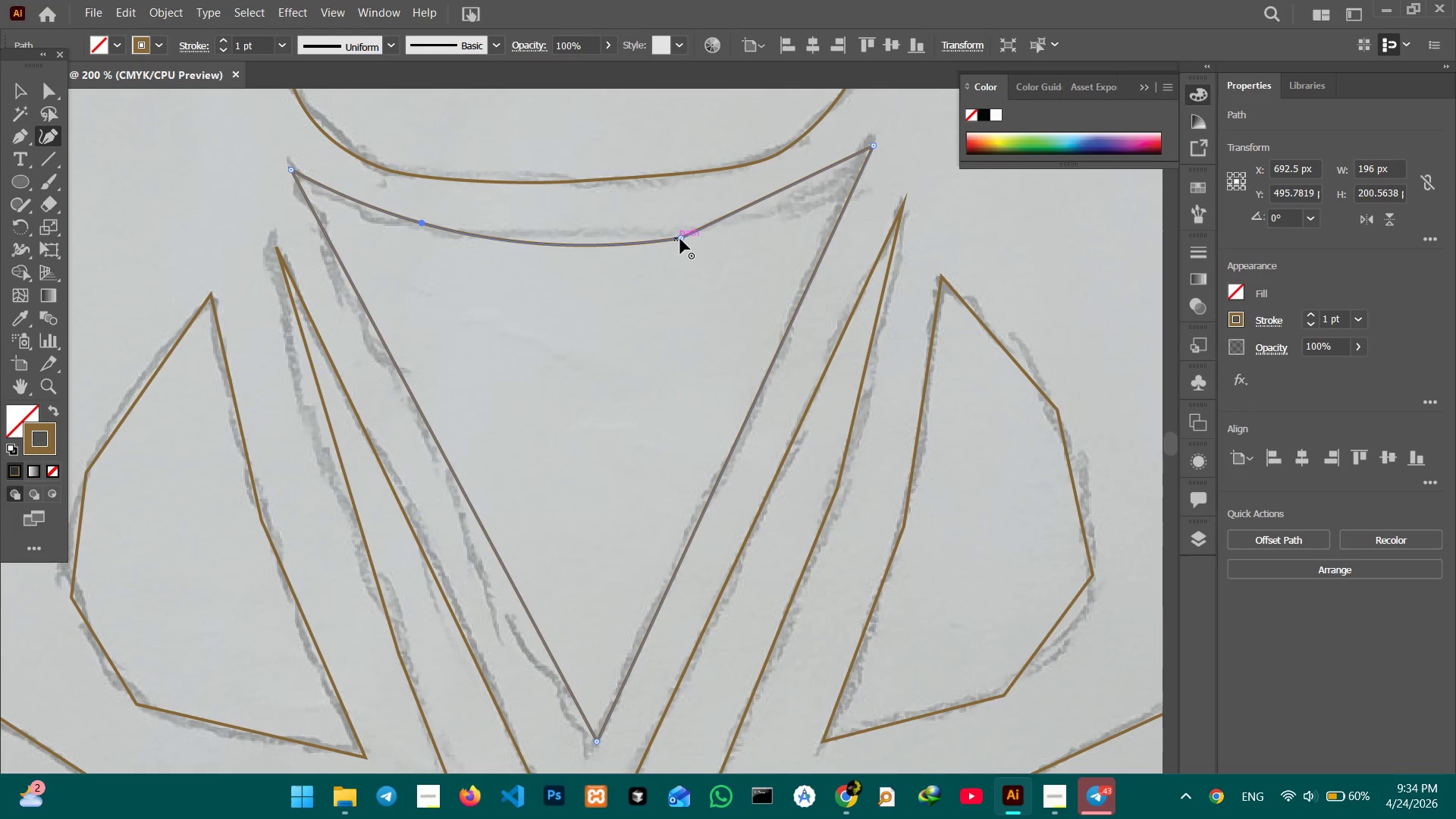 
left_click([680, 239])
 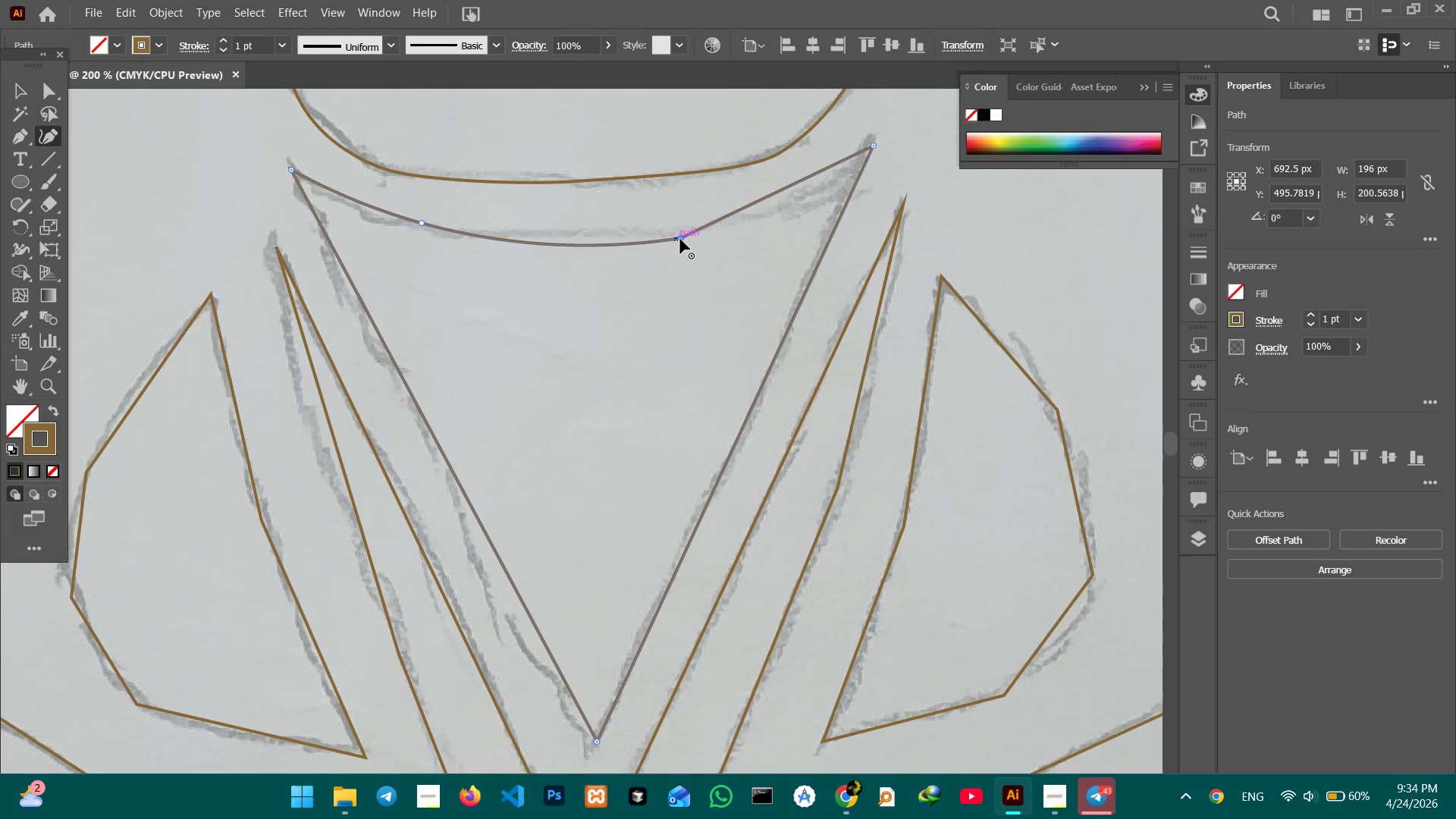 
key(Backspace)
 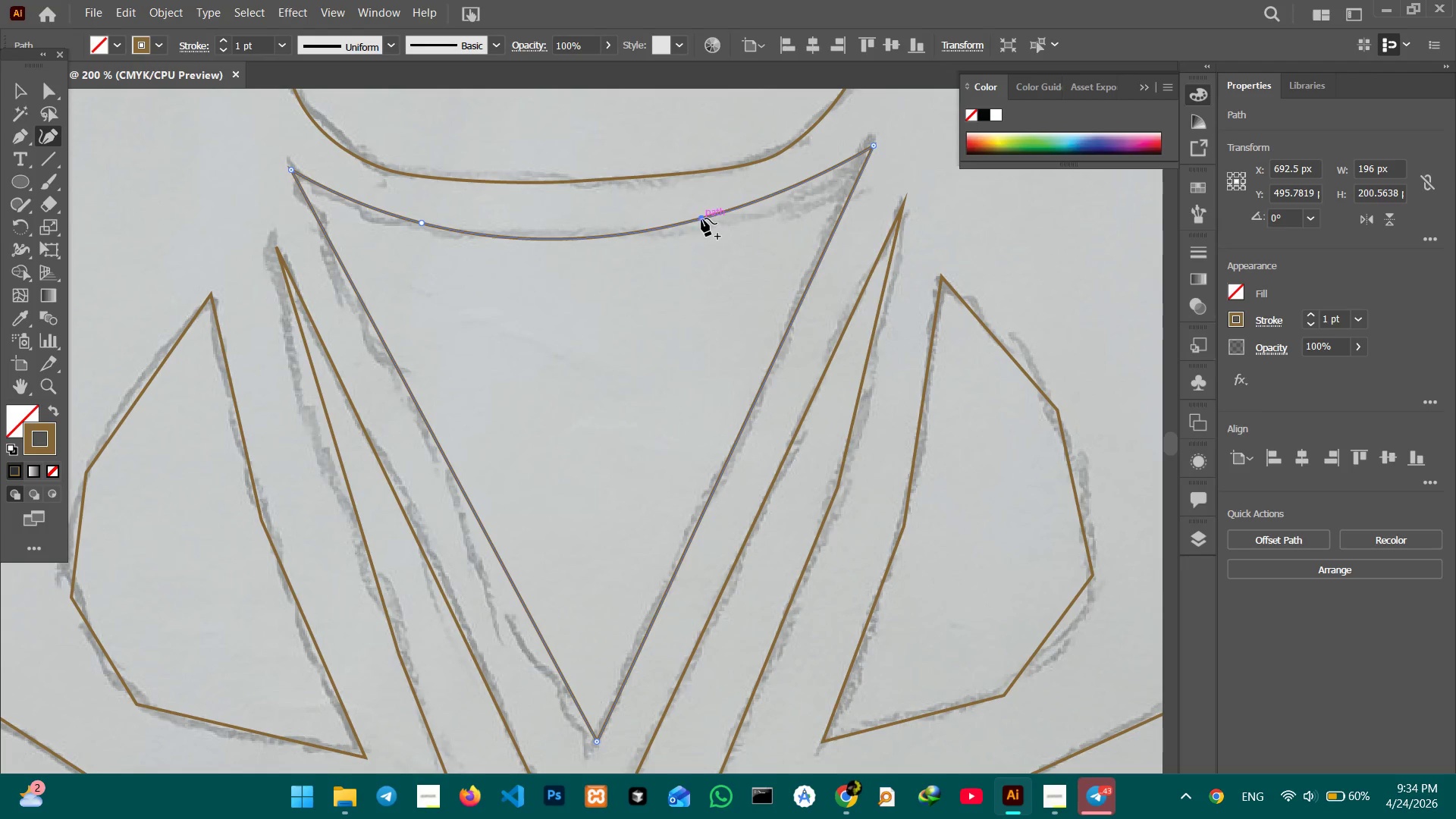 
left_click_drag(start_coordinate=[701, 218], to_coordinate=[706, 224])
 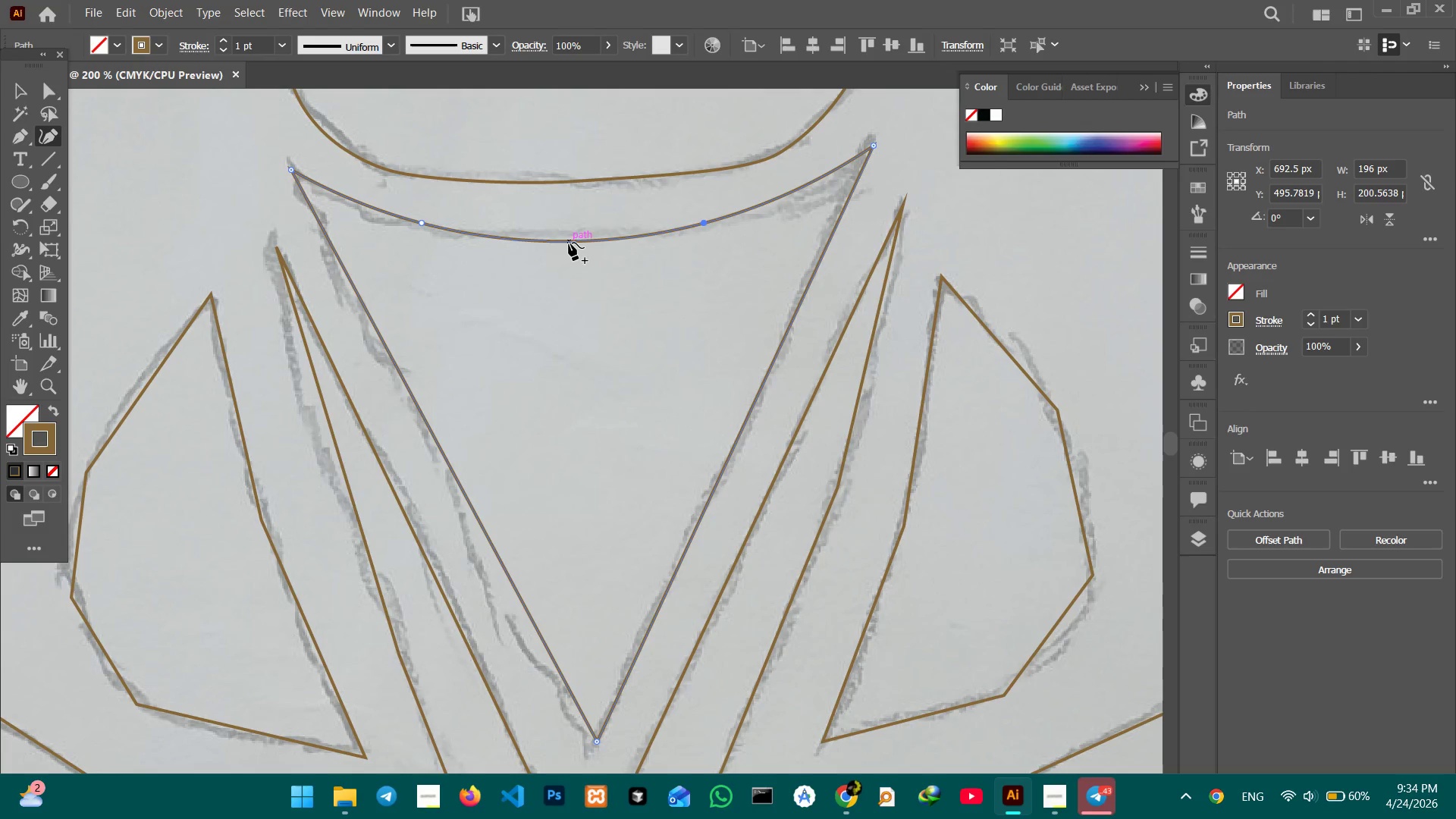 
left_click_drag(start_coordinate=[569, 243], to_coordinate=[570, 233])
 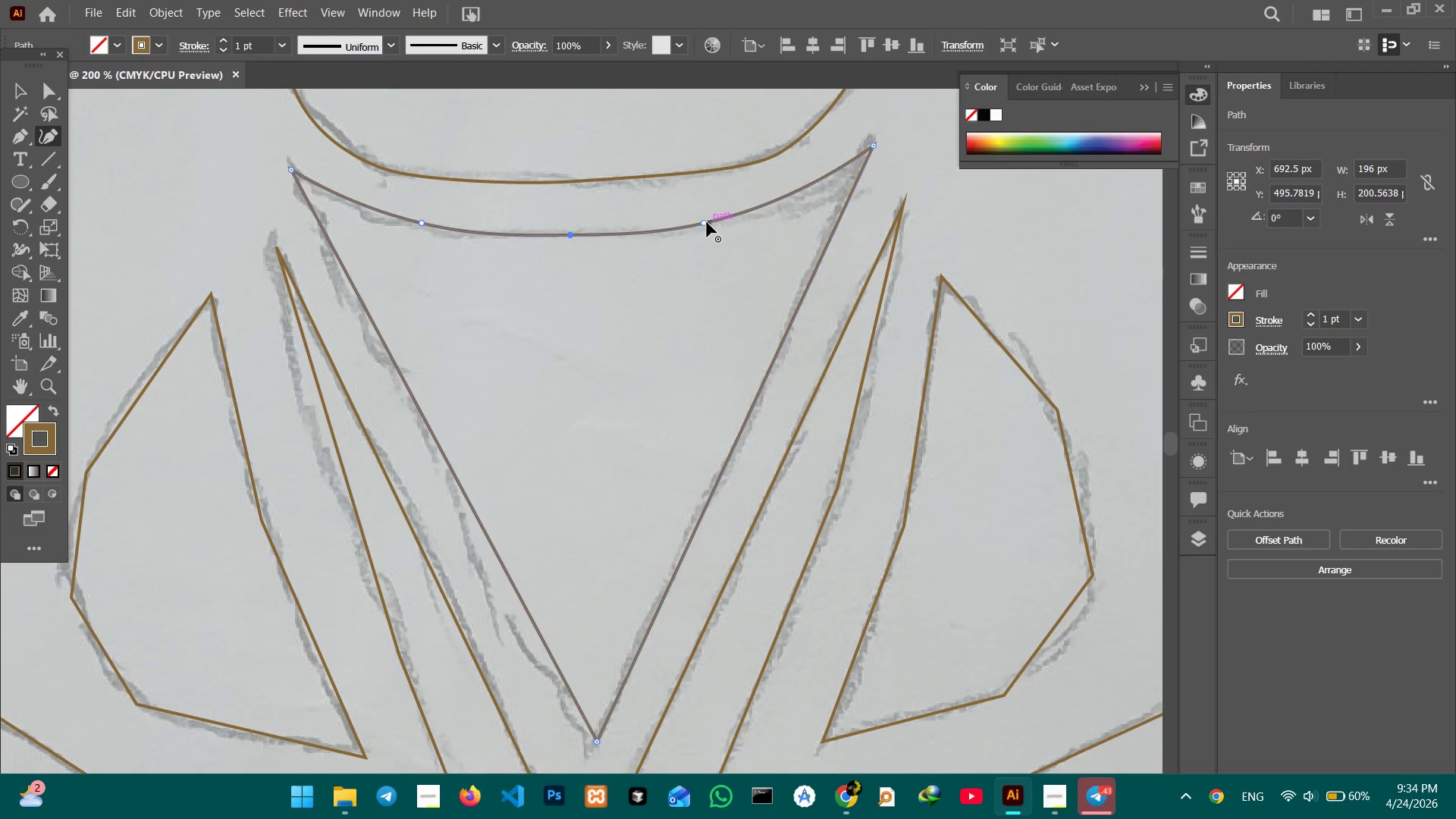 
left_click_drag(start_coordinate=[706, 222], to_coordinate=[738, 218])
 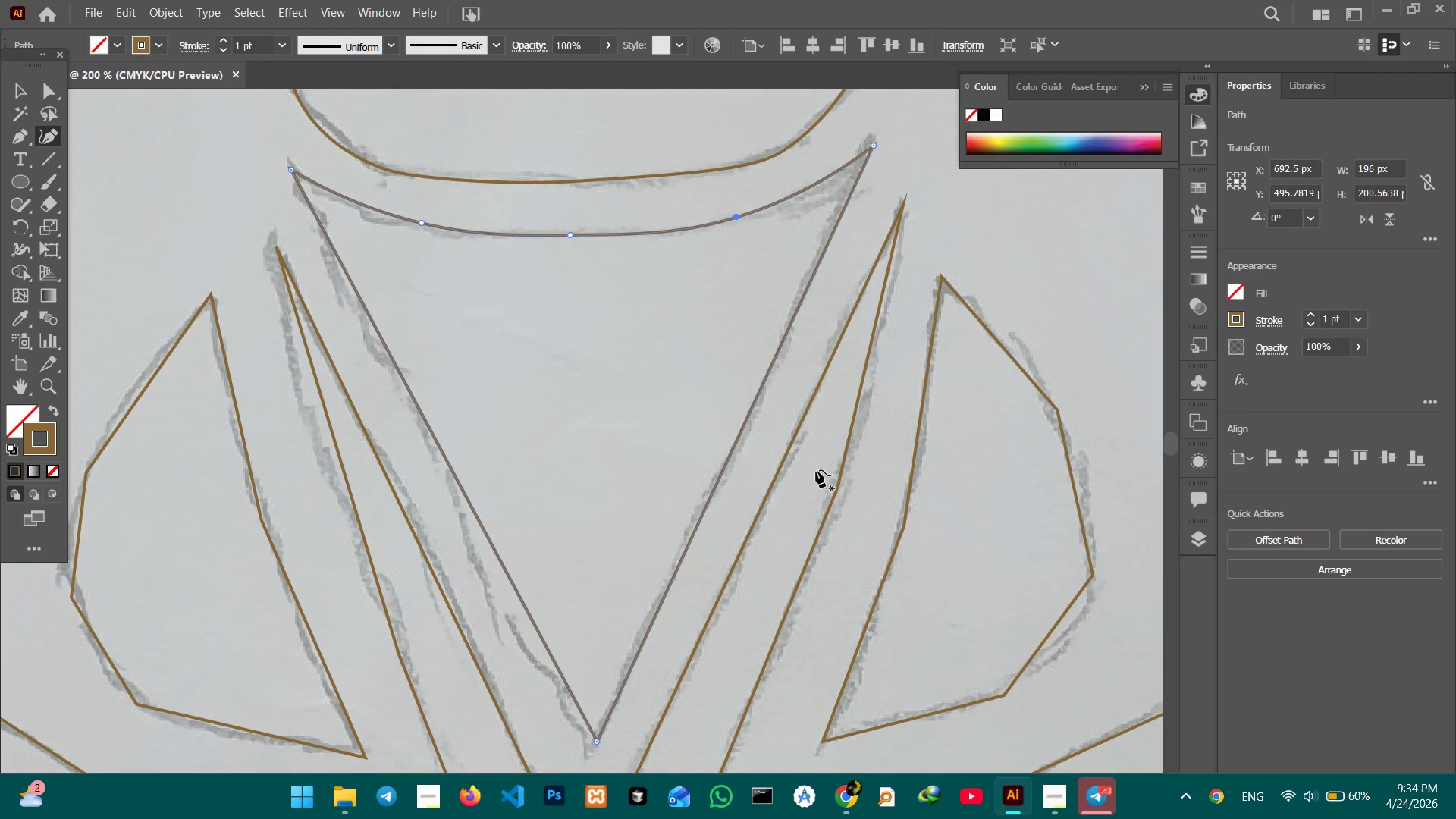 
hold_key(key=Space, duration=0.84)
 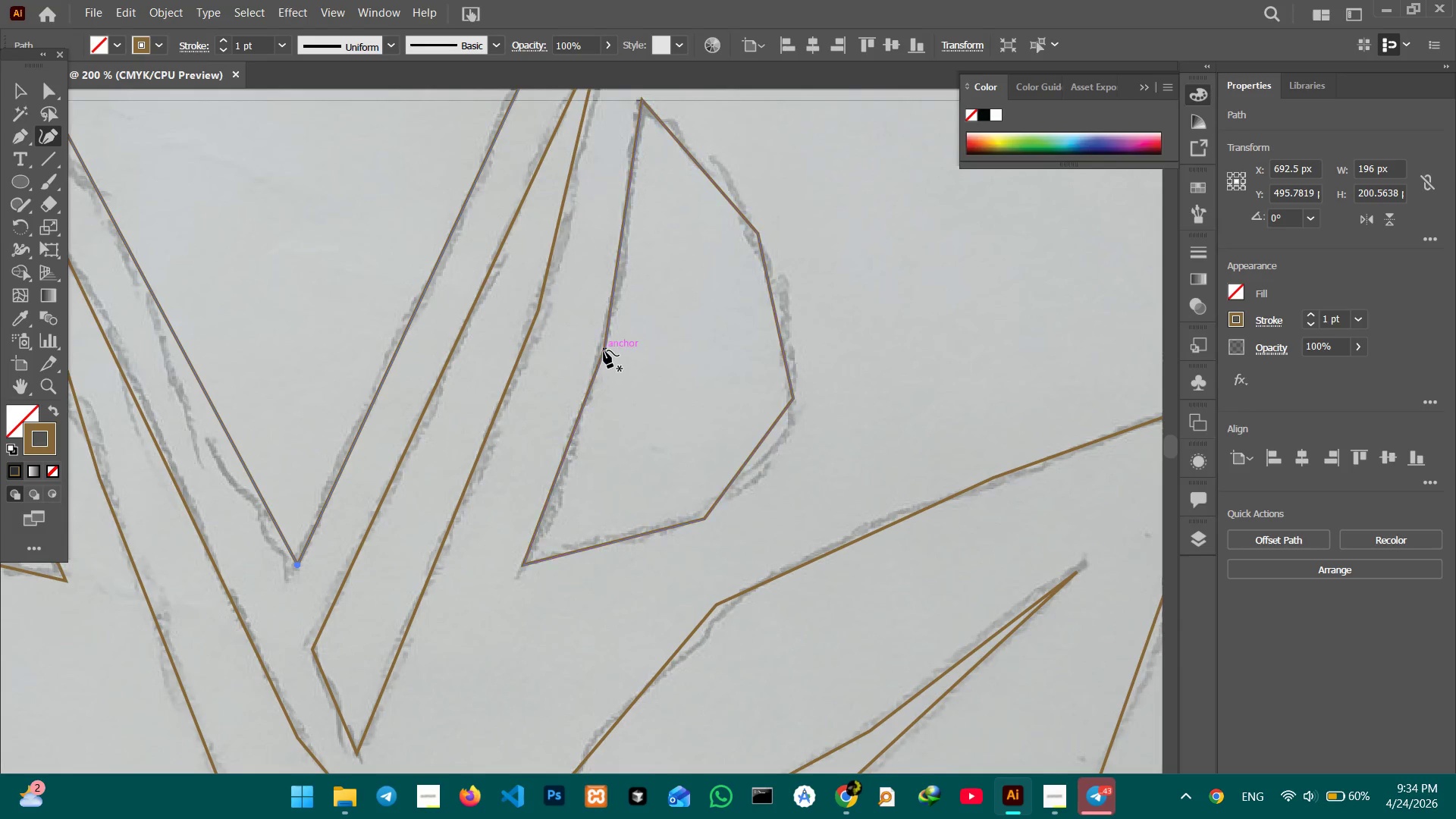 
left_click_drag(start_coordinate=[830, 491], to_coordinate=[530, 315])
 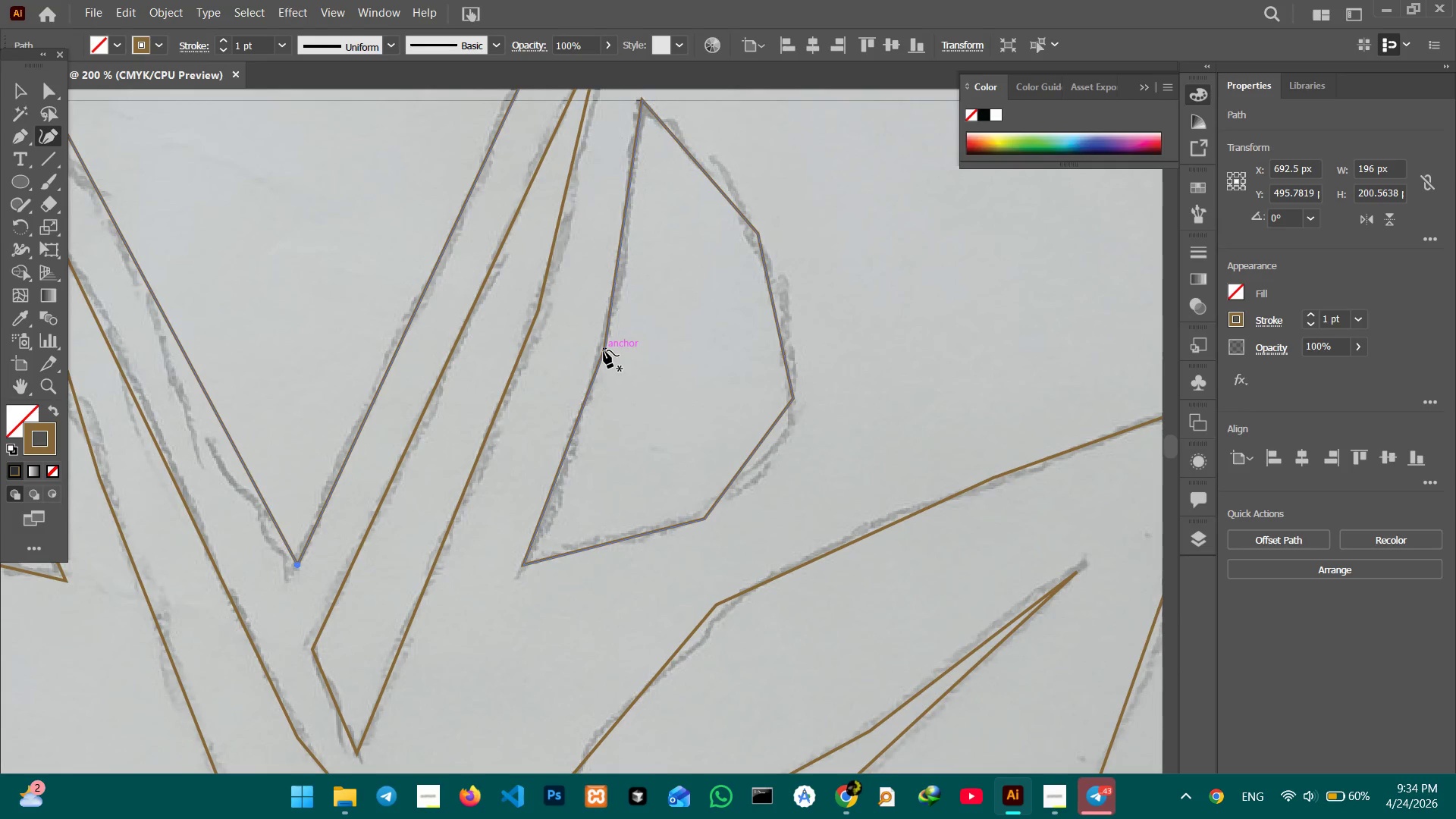 
left_click([604, 350])
 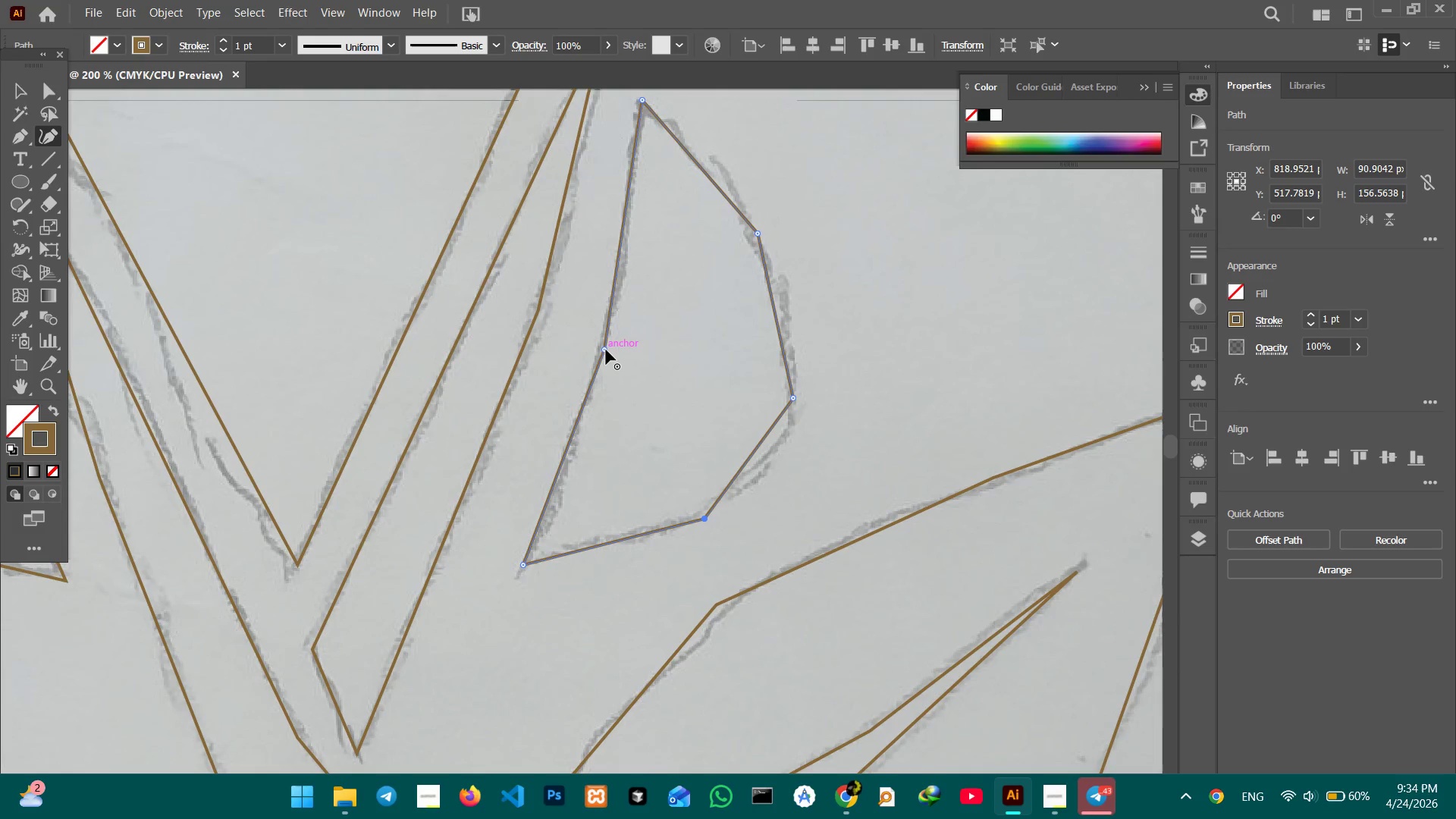 
double_click([606, 350])
 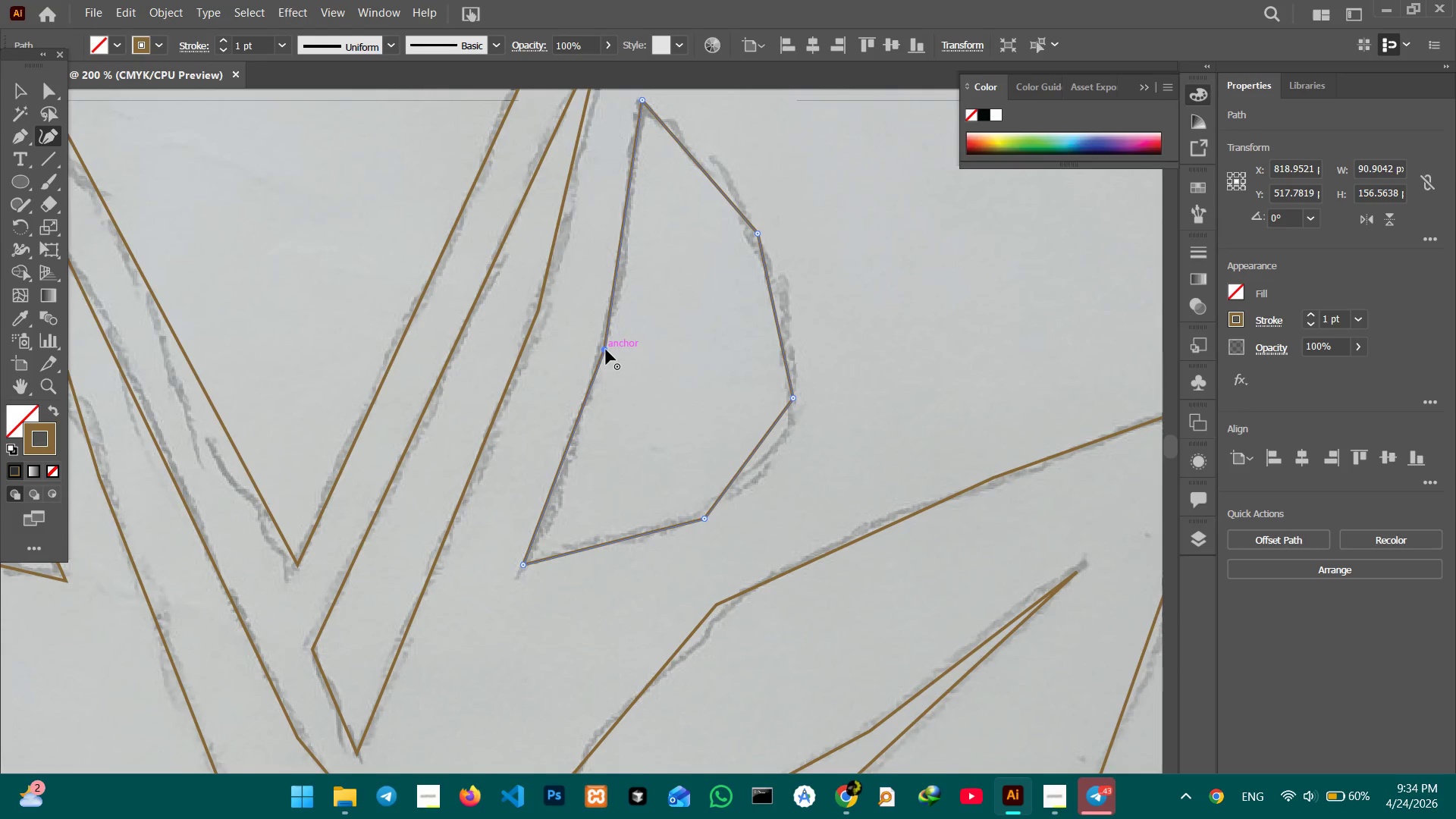 
key(Backspace)
 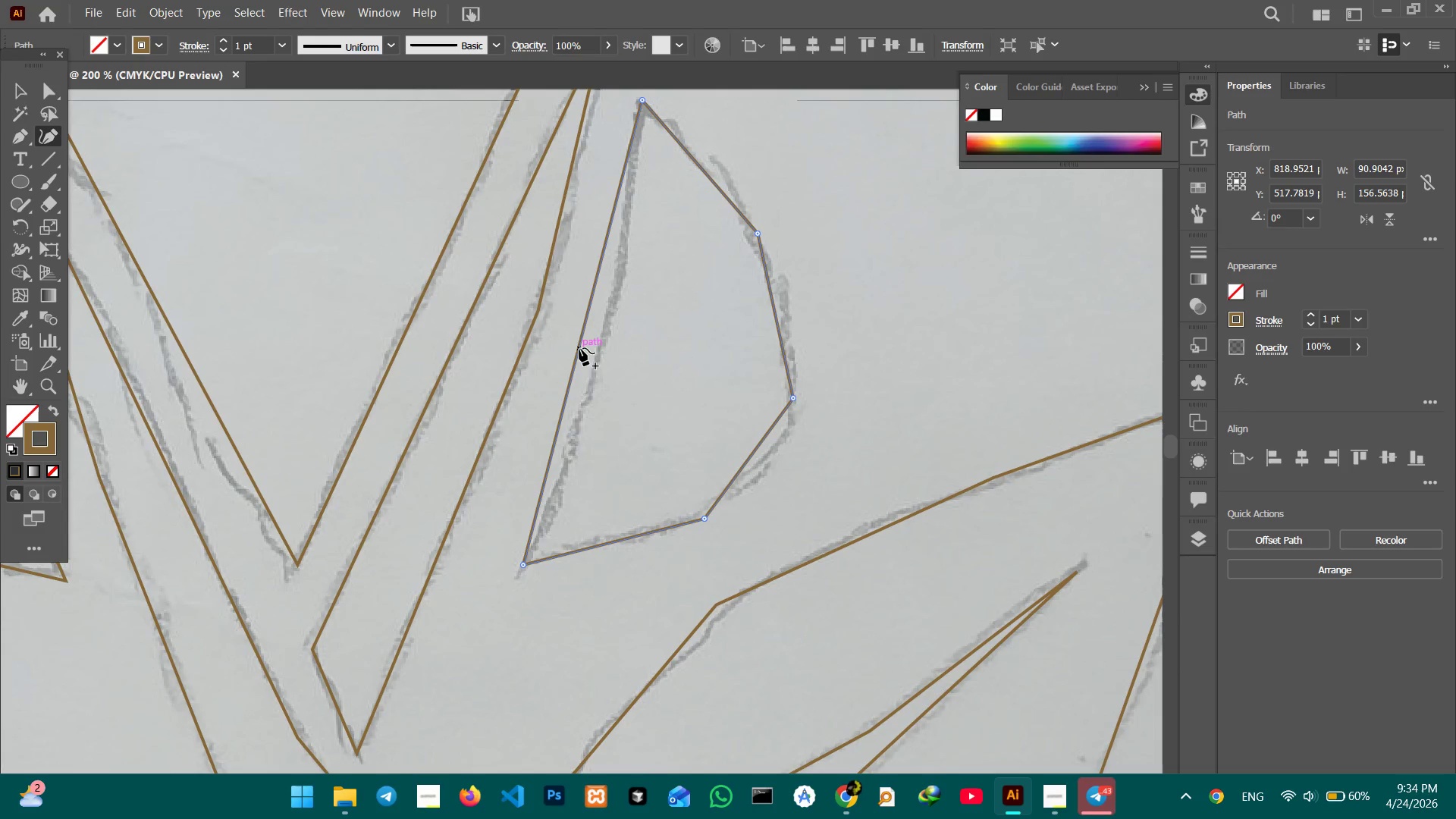 
left_click_drag(start_coordinate=[579, 348], to_coordinate=[602, 350])
 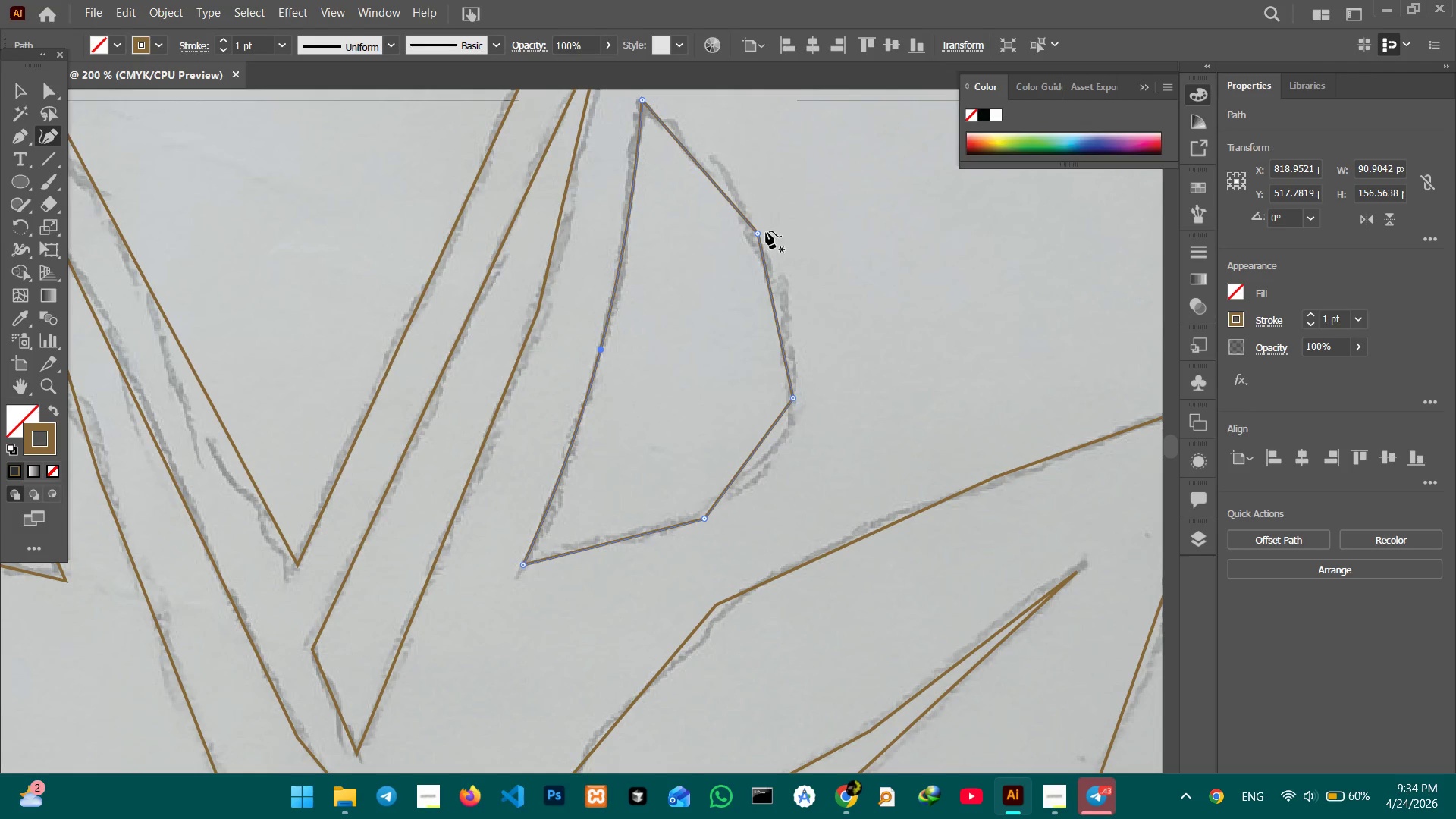 
left_click([762, 233])
 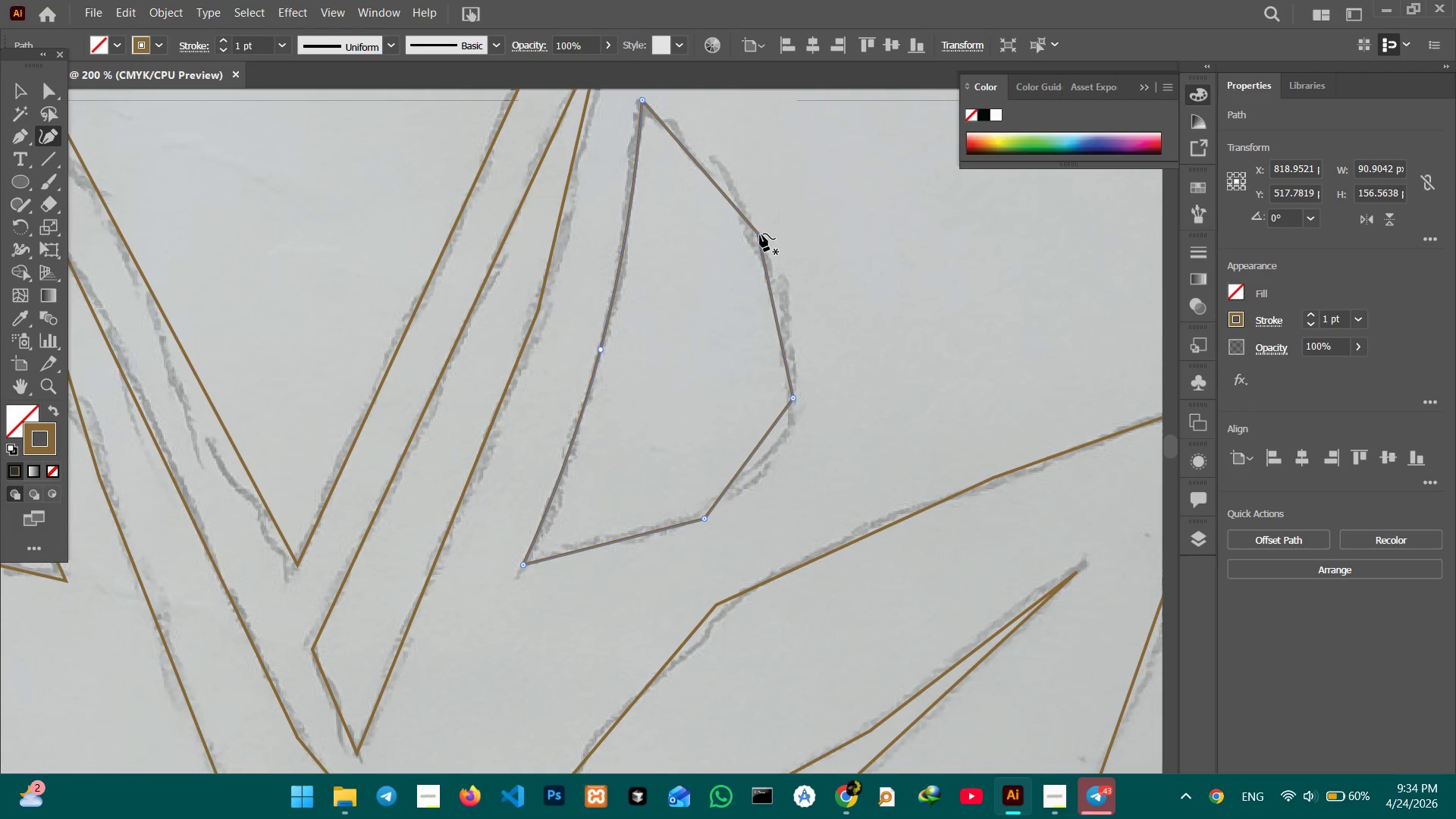 
key(Backspace)
 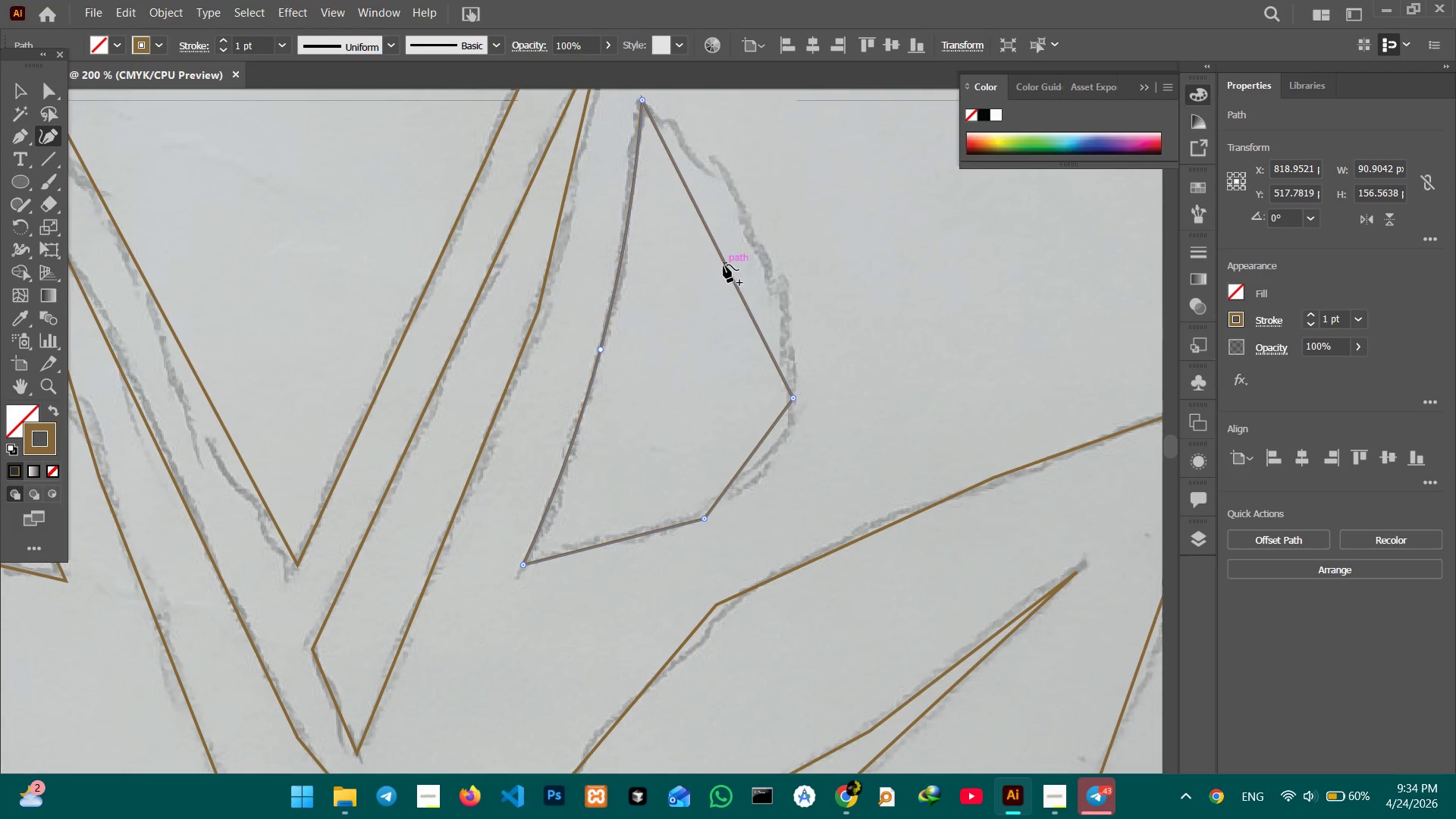 
left_click_drag(start_coordinate=[723, 265], to_coordinate=[766, 251])
 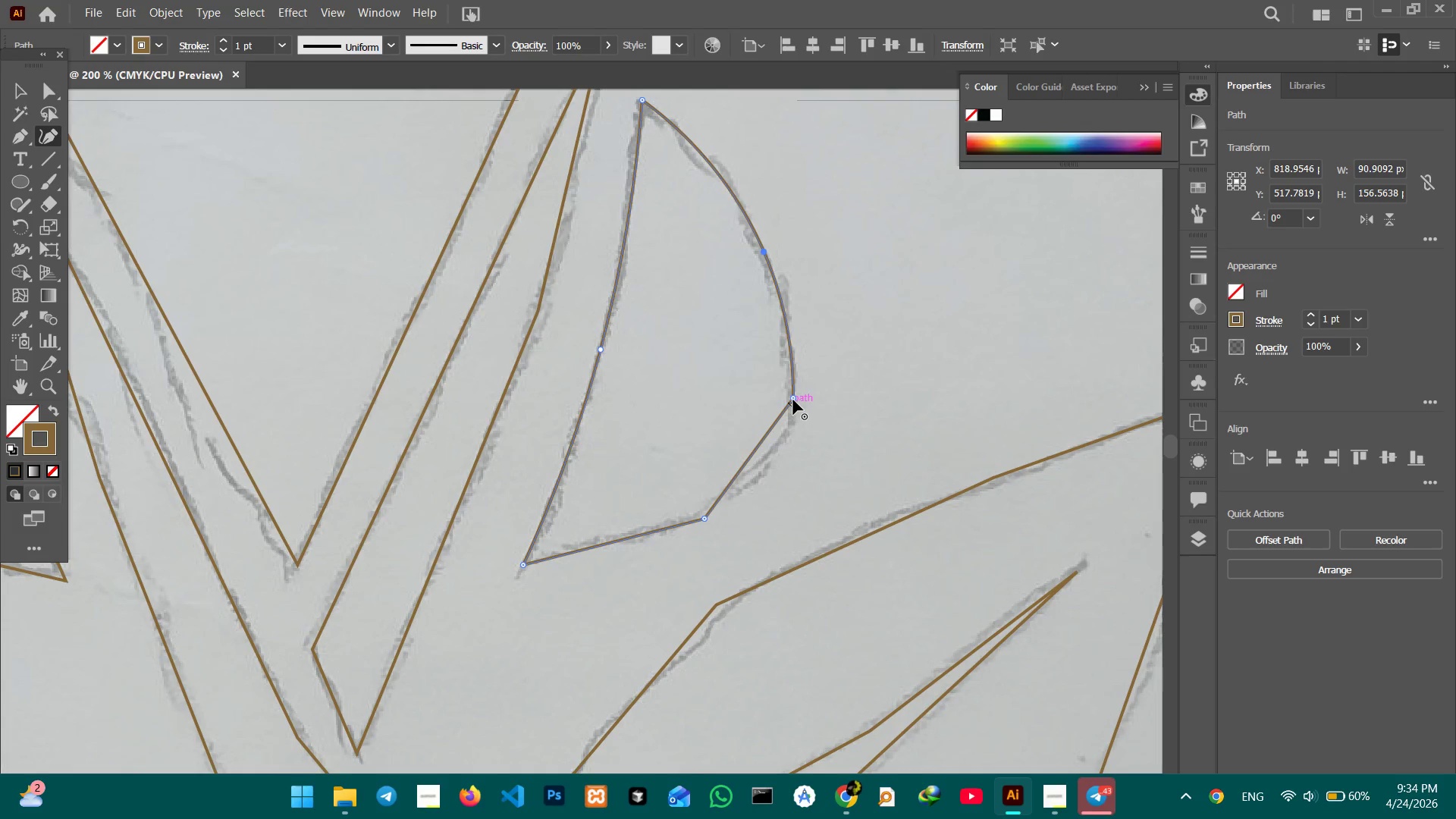 
left_click([793, 400])
 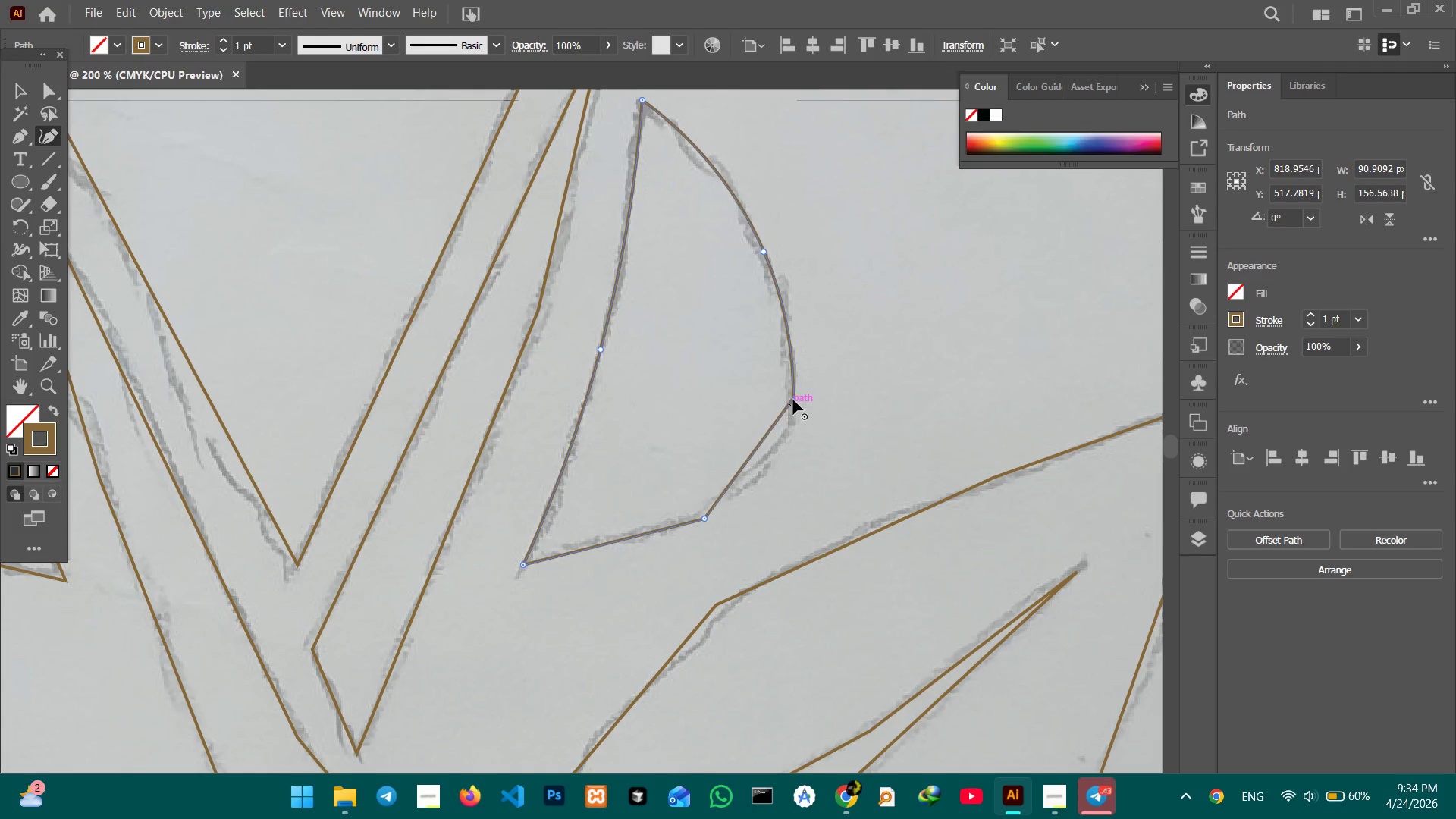 
key(Backspace)
 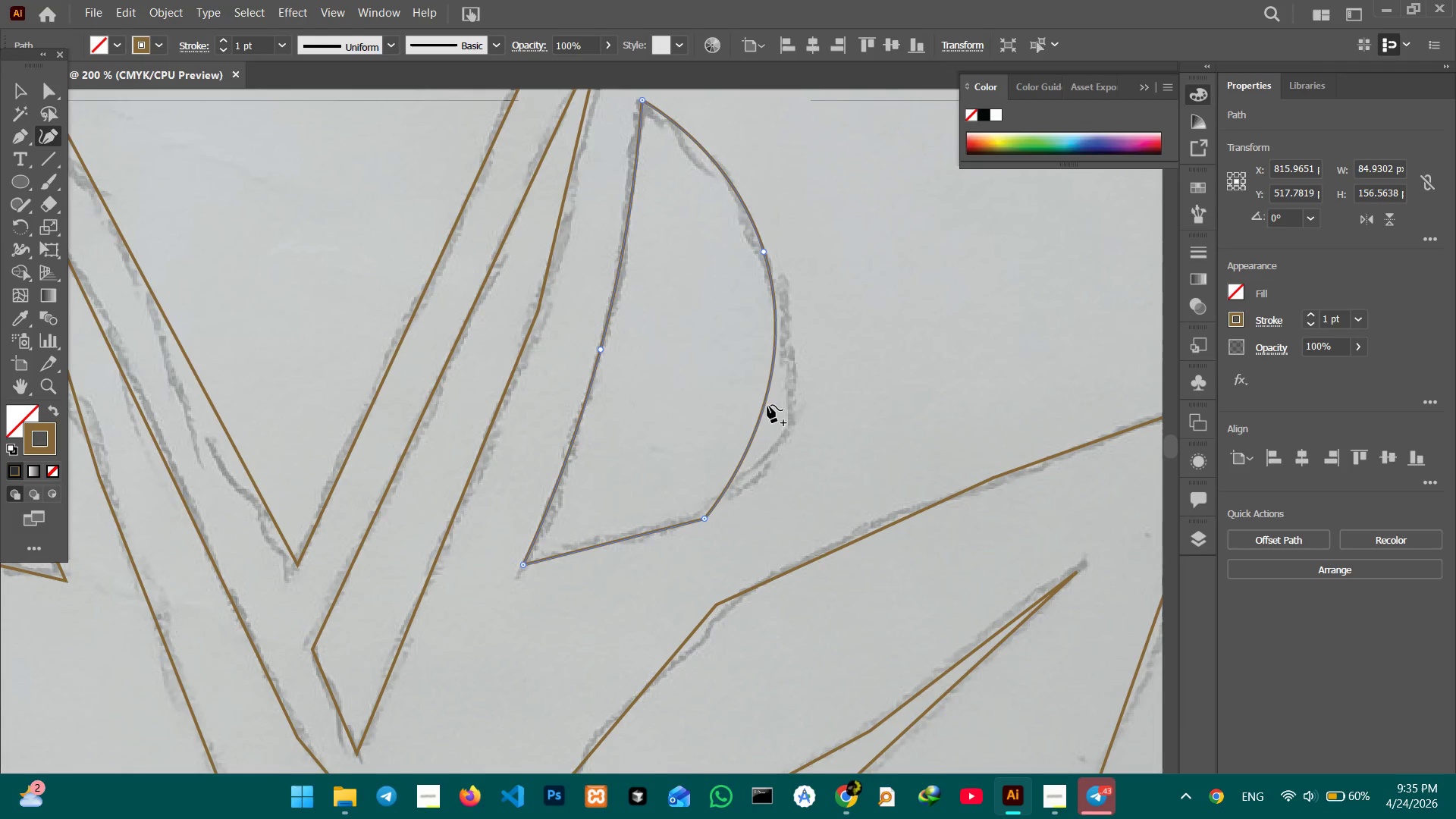 
left_click_drag(start_coordinate=[767, 405], to_coordinate=[786, 411])
 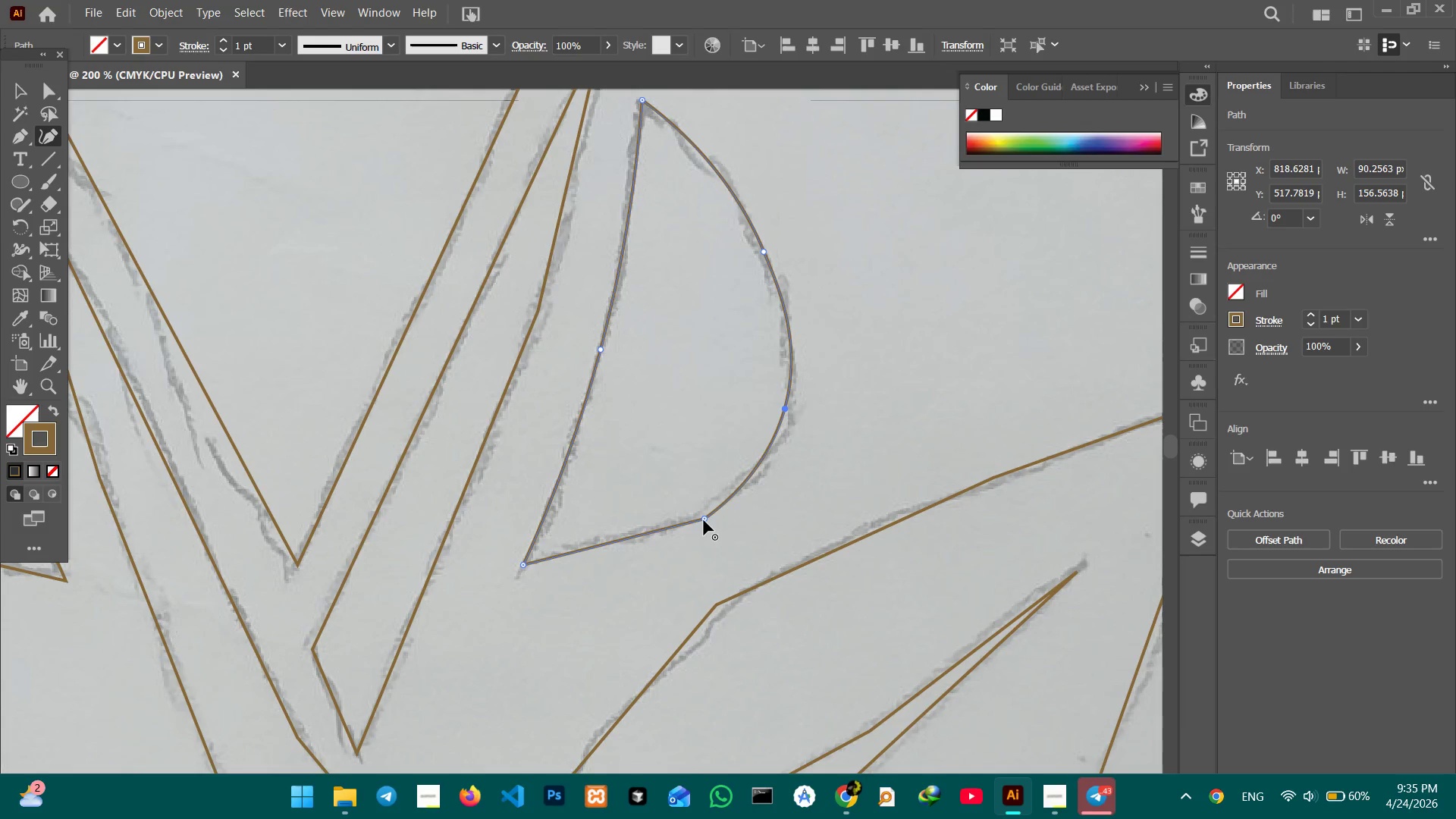 
left_click([704, 520])
 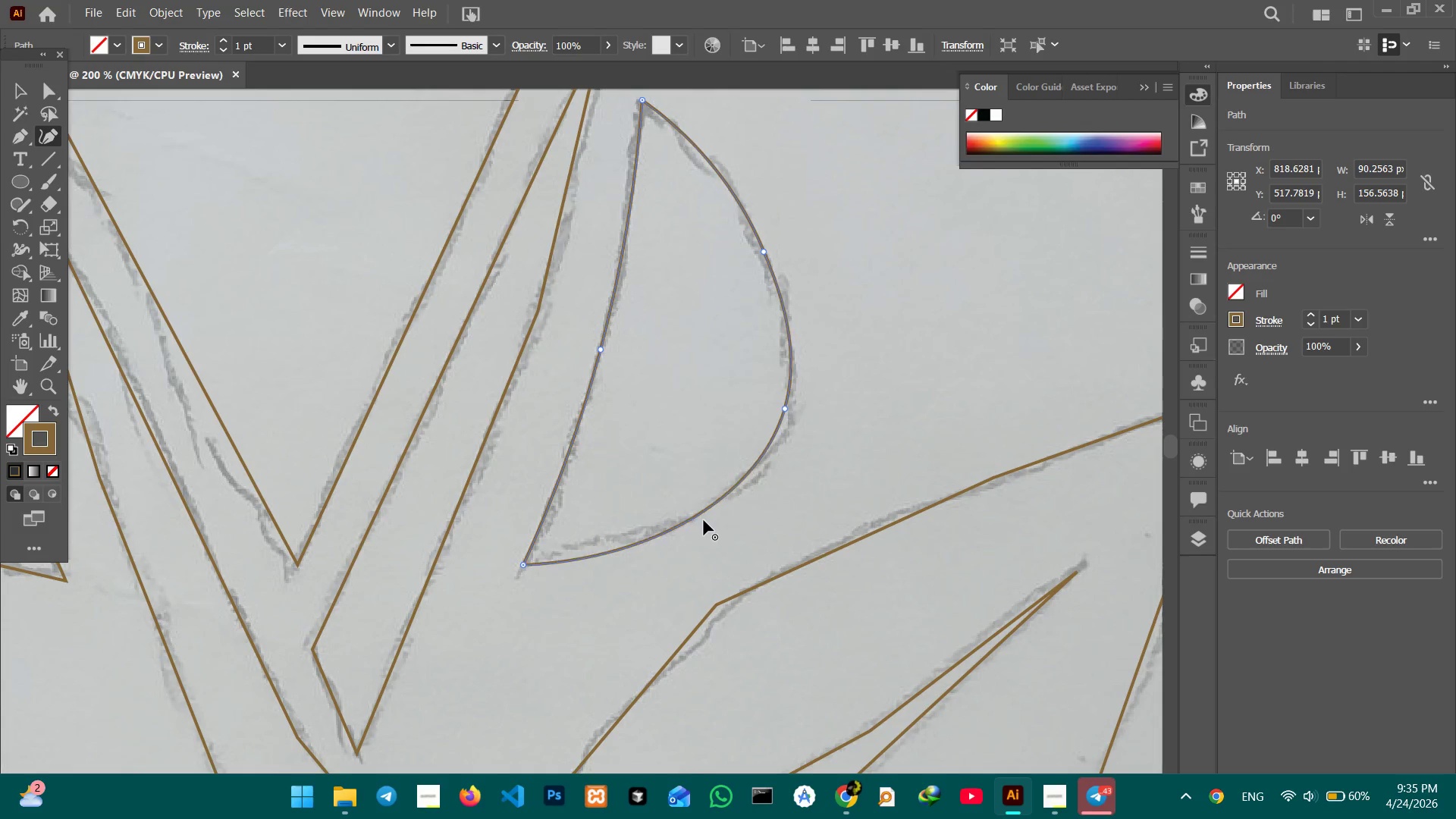 
key(Backspace)
 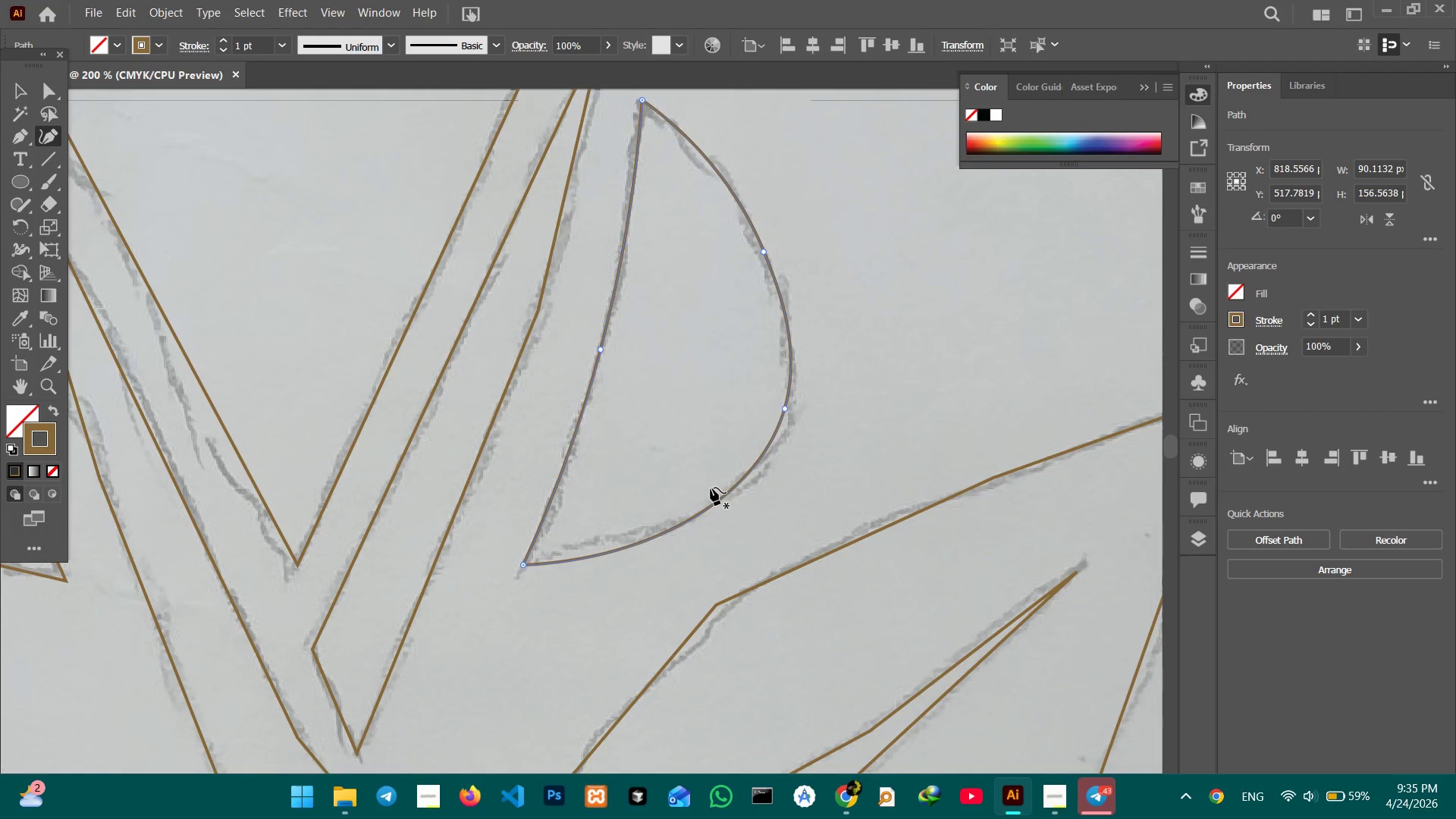 
wait(25.59)
 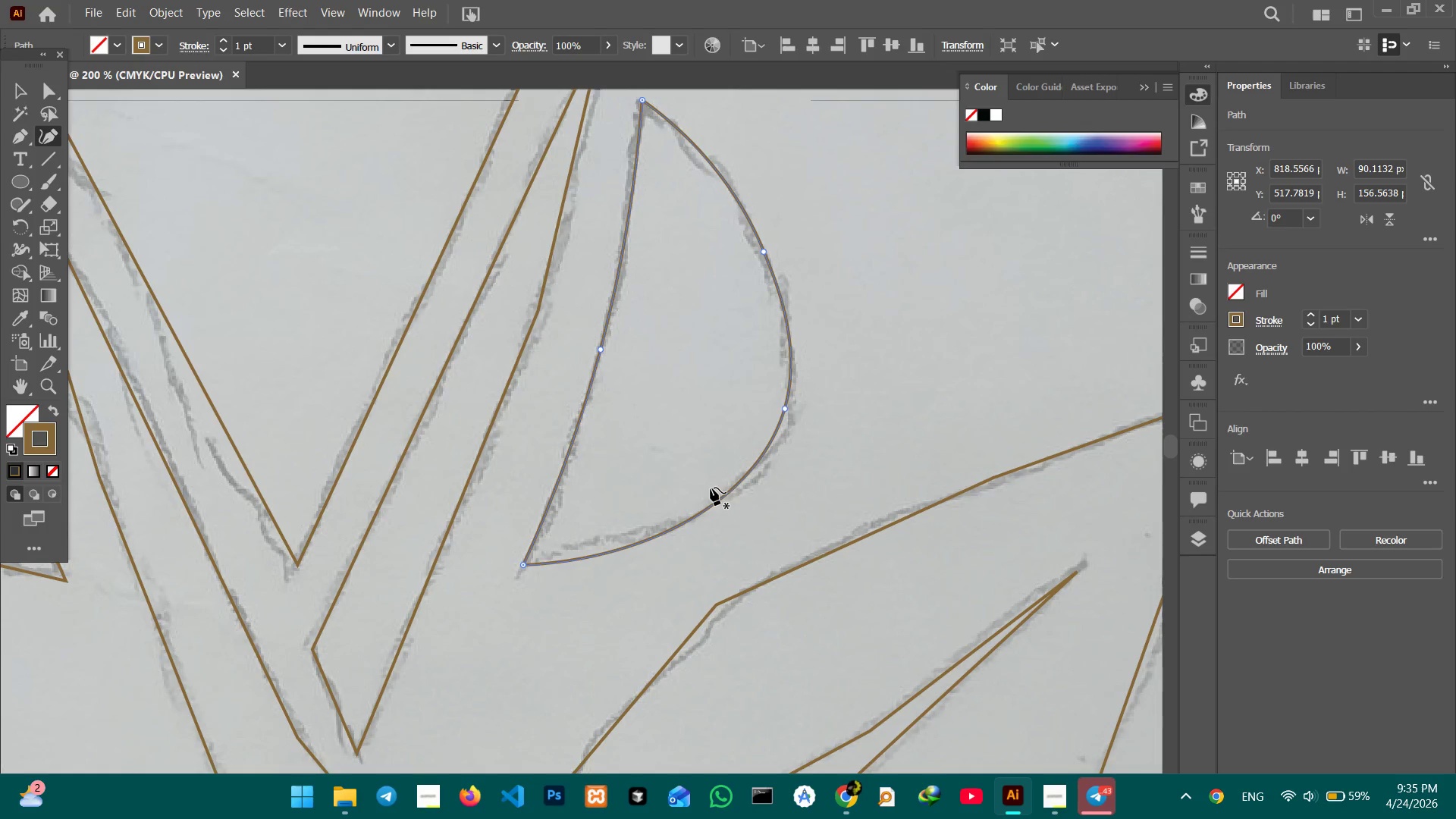 
left_click([1053, 788])